 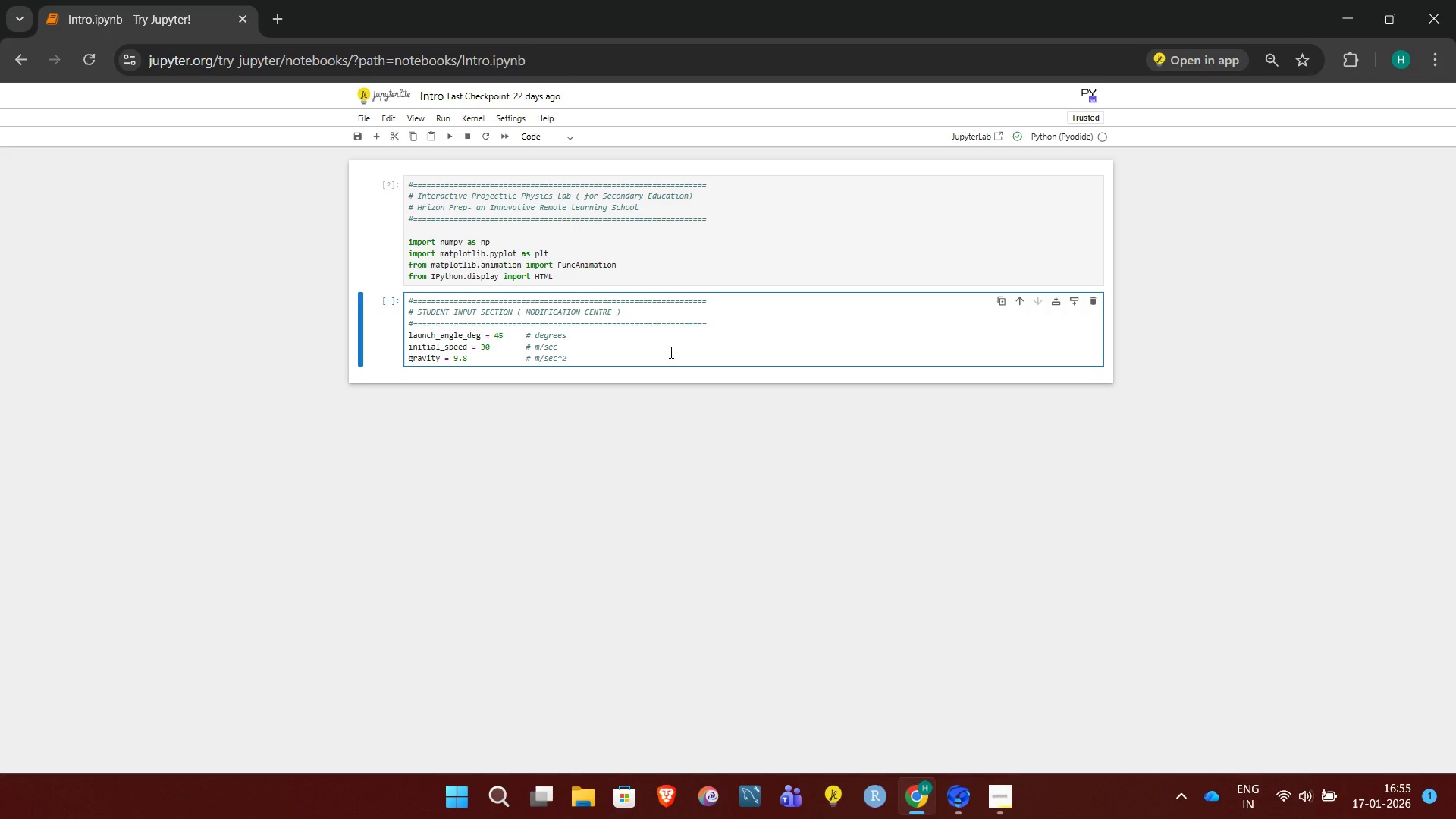 
hold_key(key=ShiftRight, duration=0.67)
 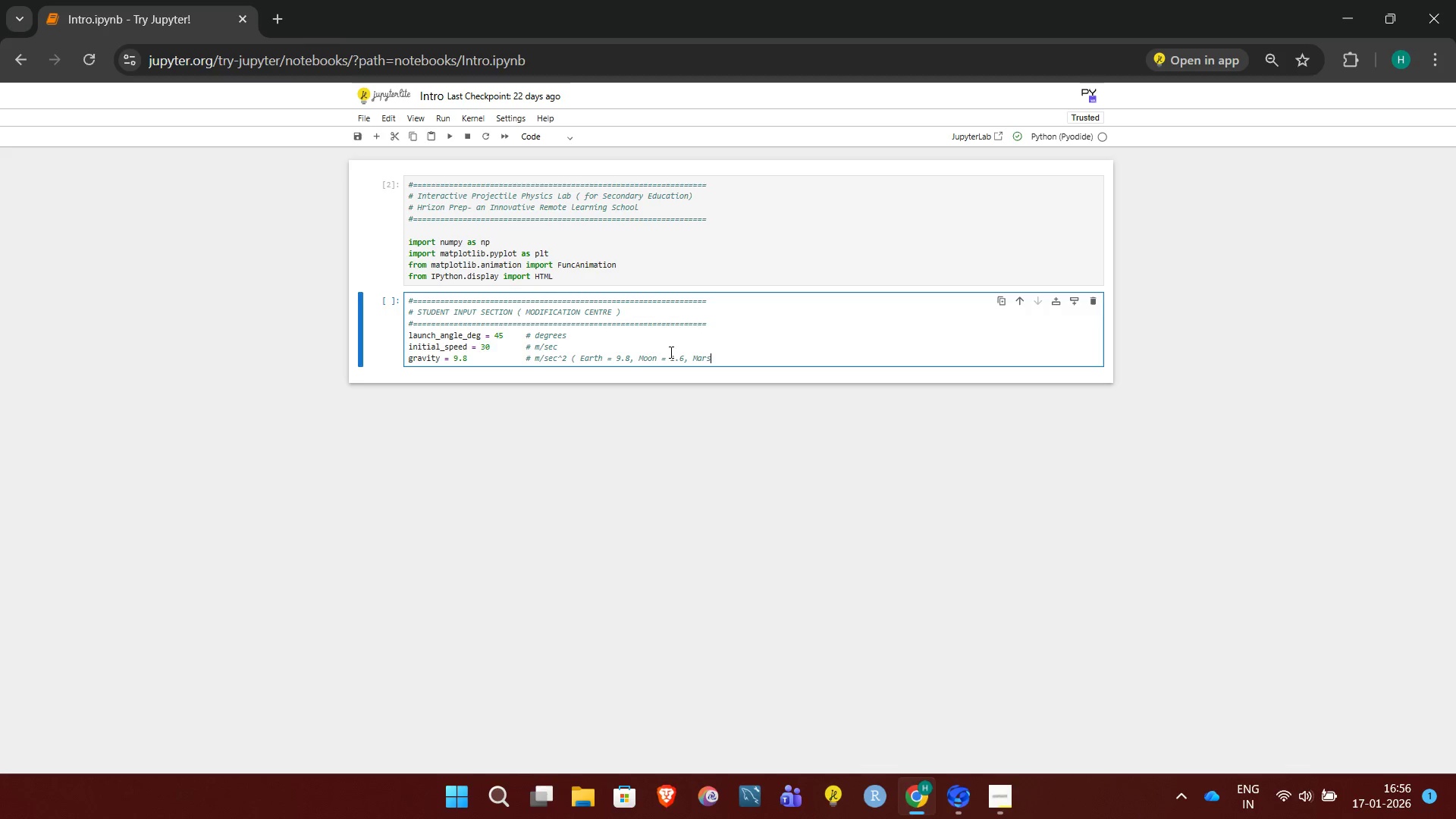 
wait(18.83)
 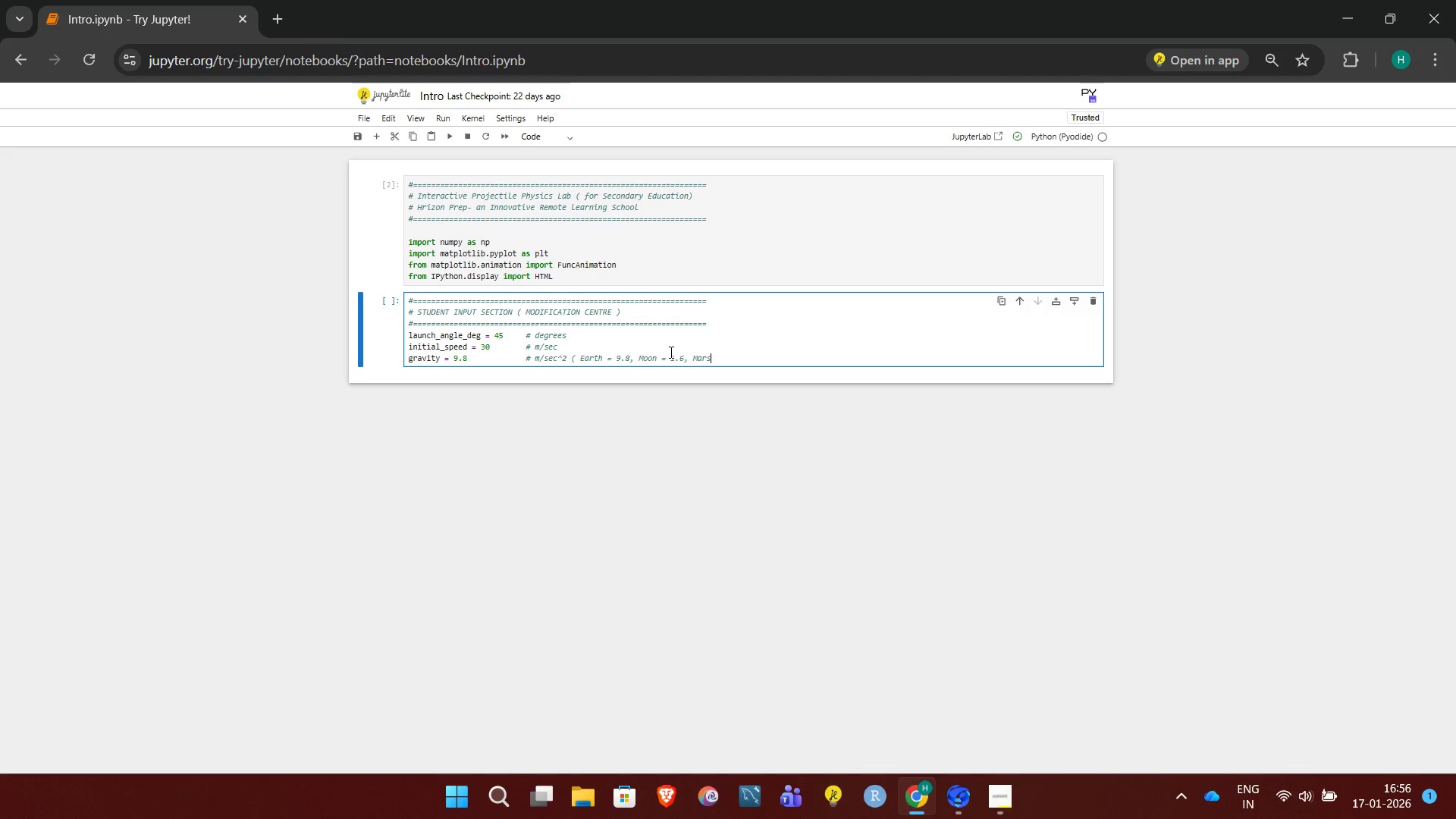 
left_click([283, 14])
 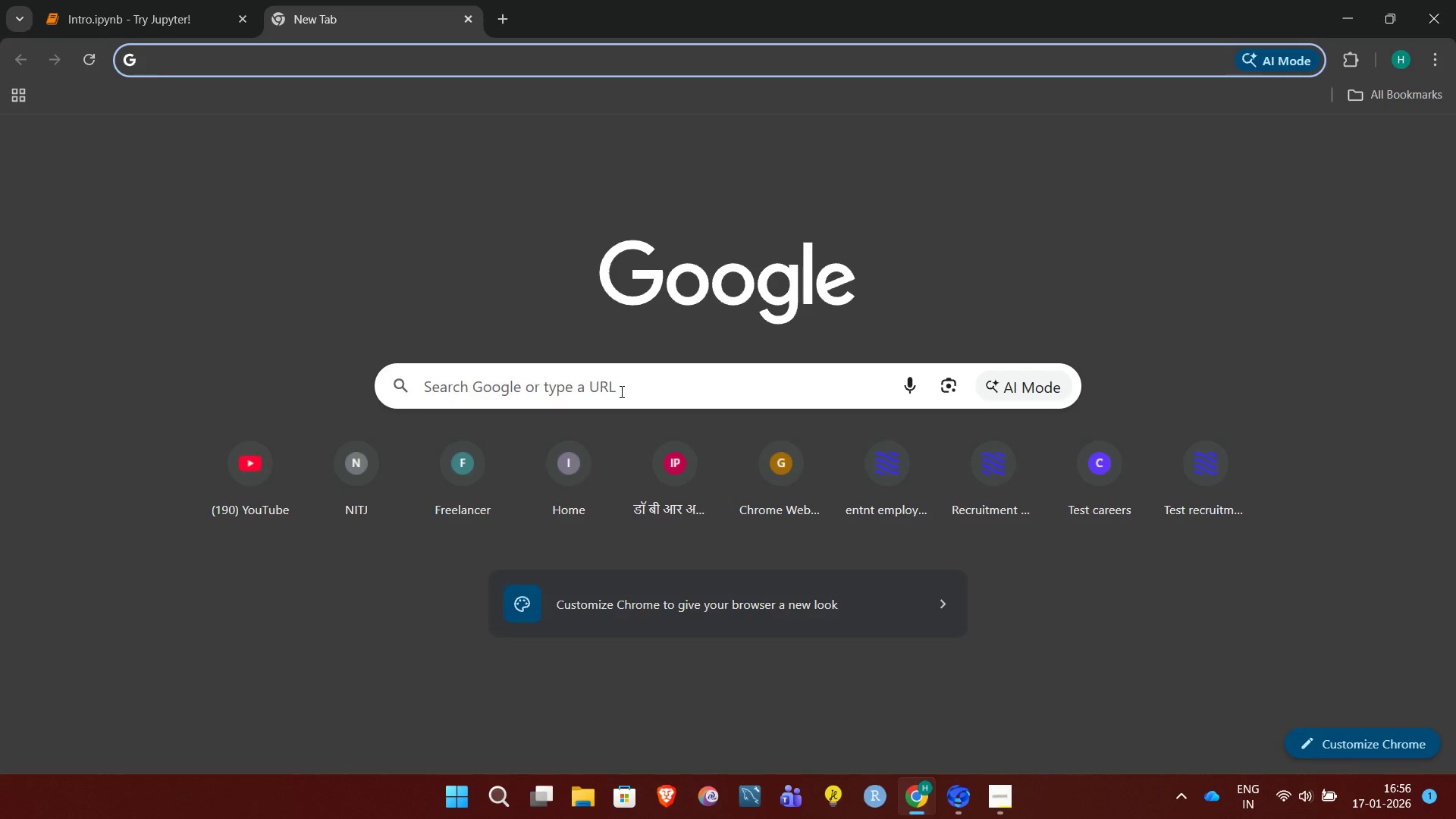 
left_click([620, 391])
 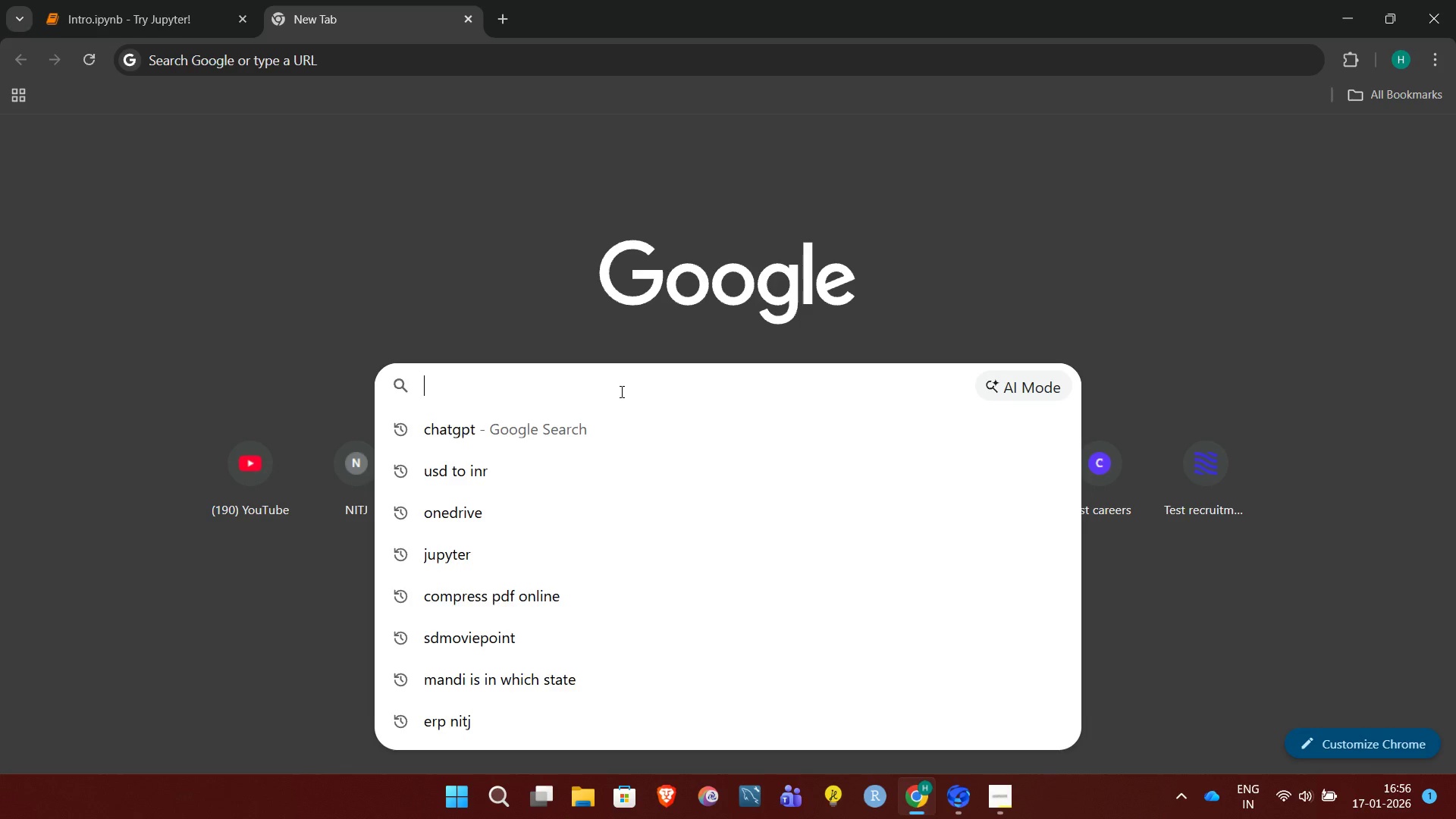 
type(g valuefordiffee])
key(Backspace)
key(Backspace)
type(rent planets)
 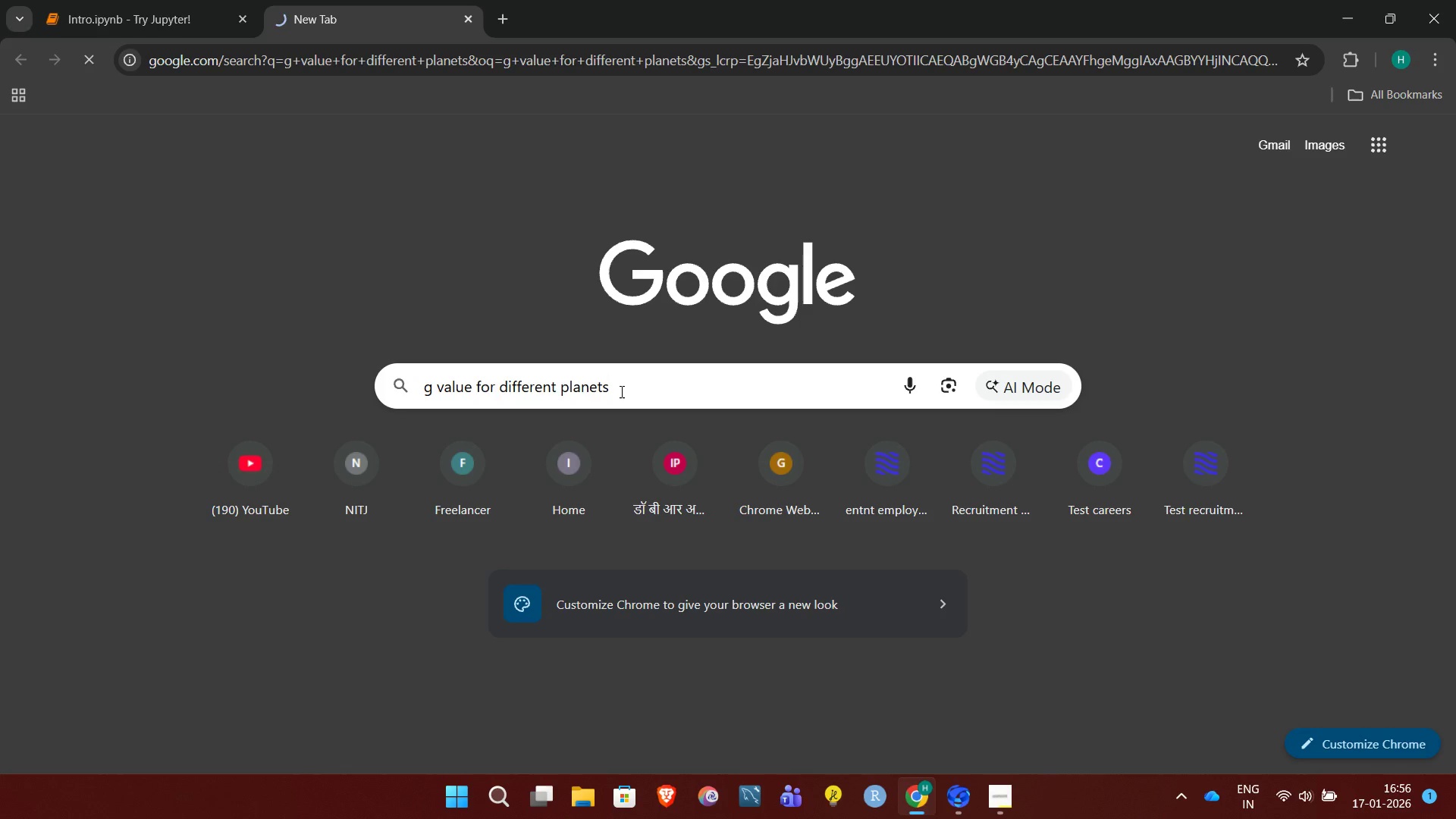 
key(Enter)
 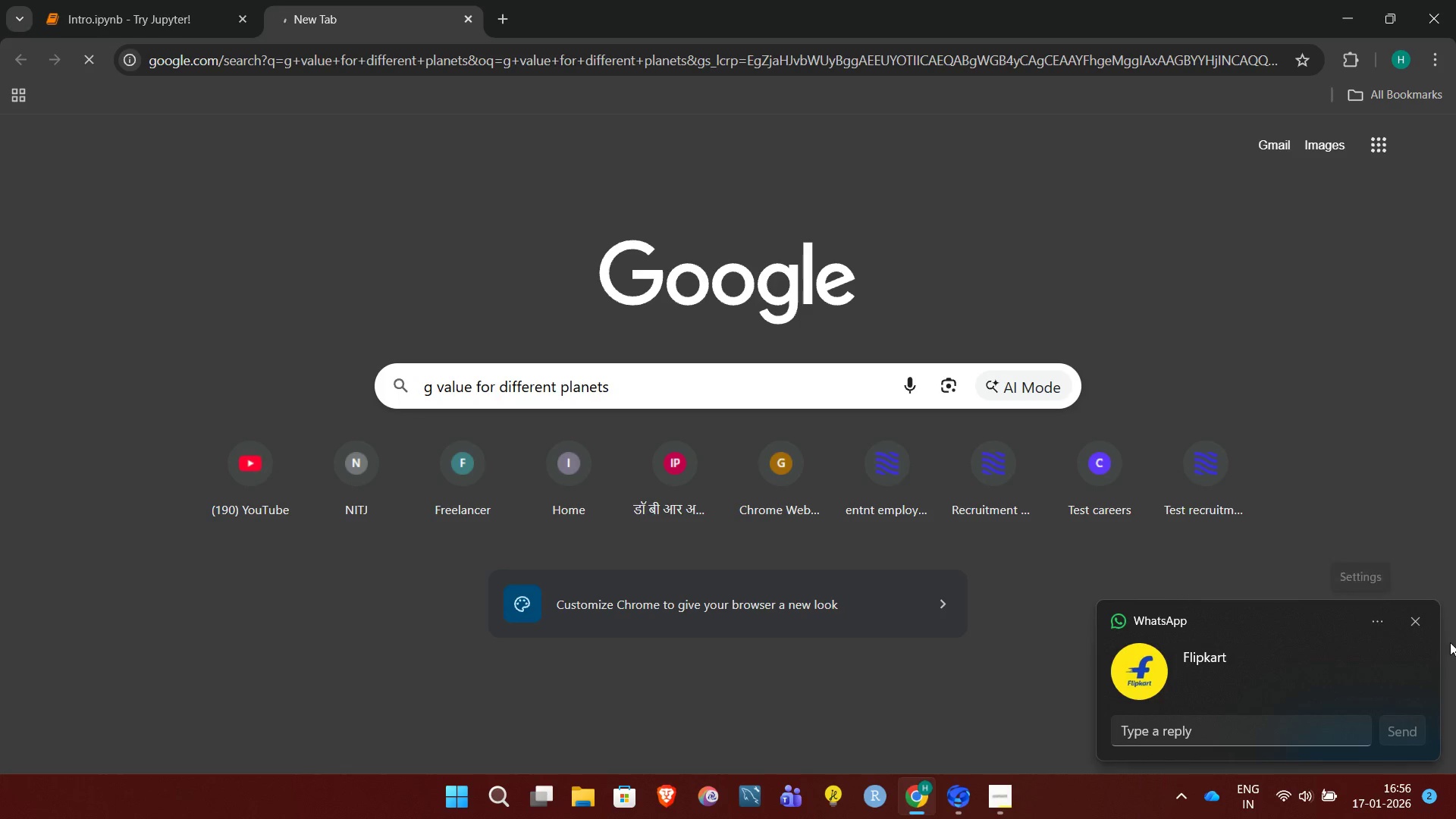 
left_click([1416, 618])
 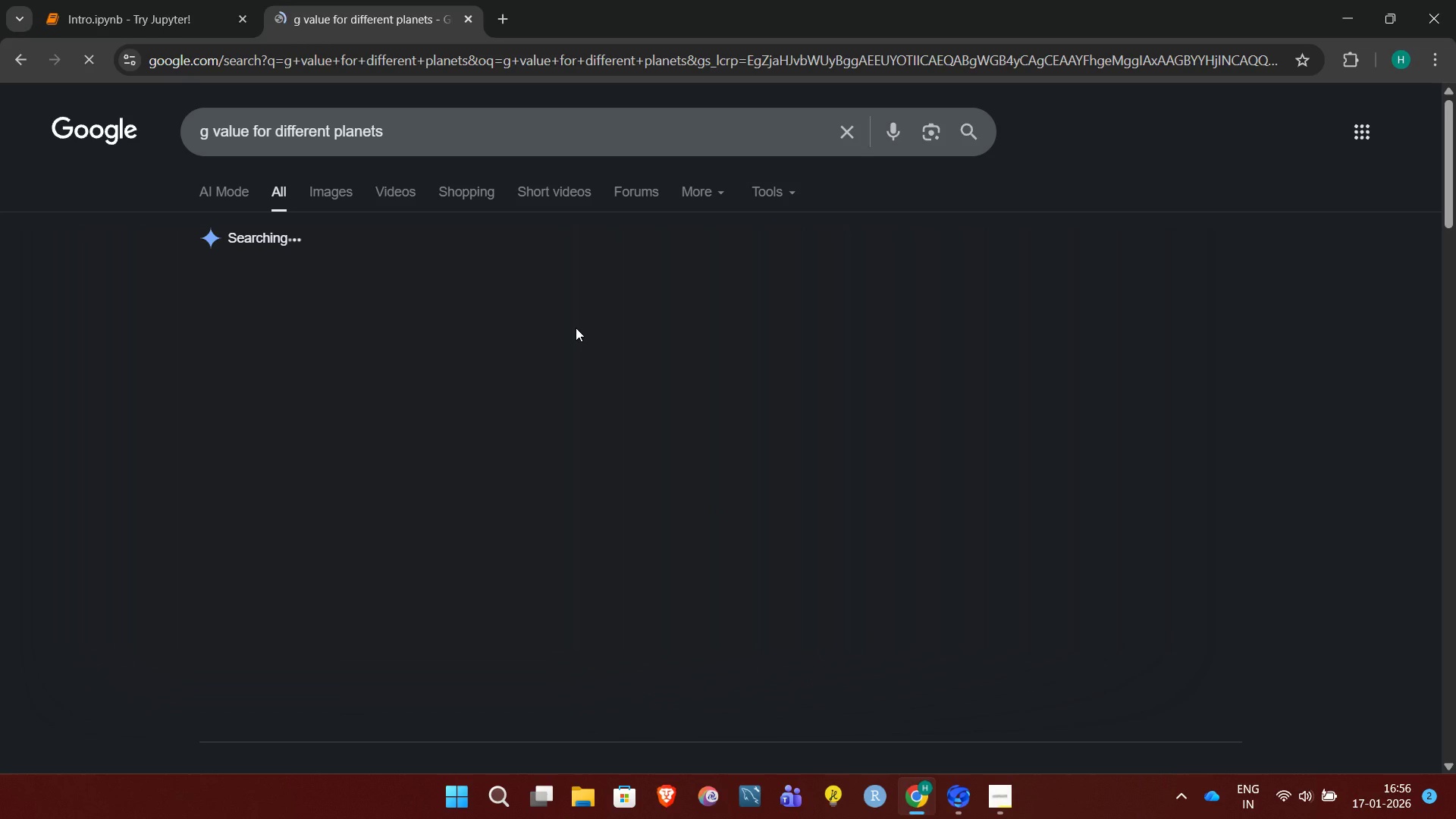 
wait(8.94)
 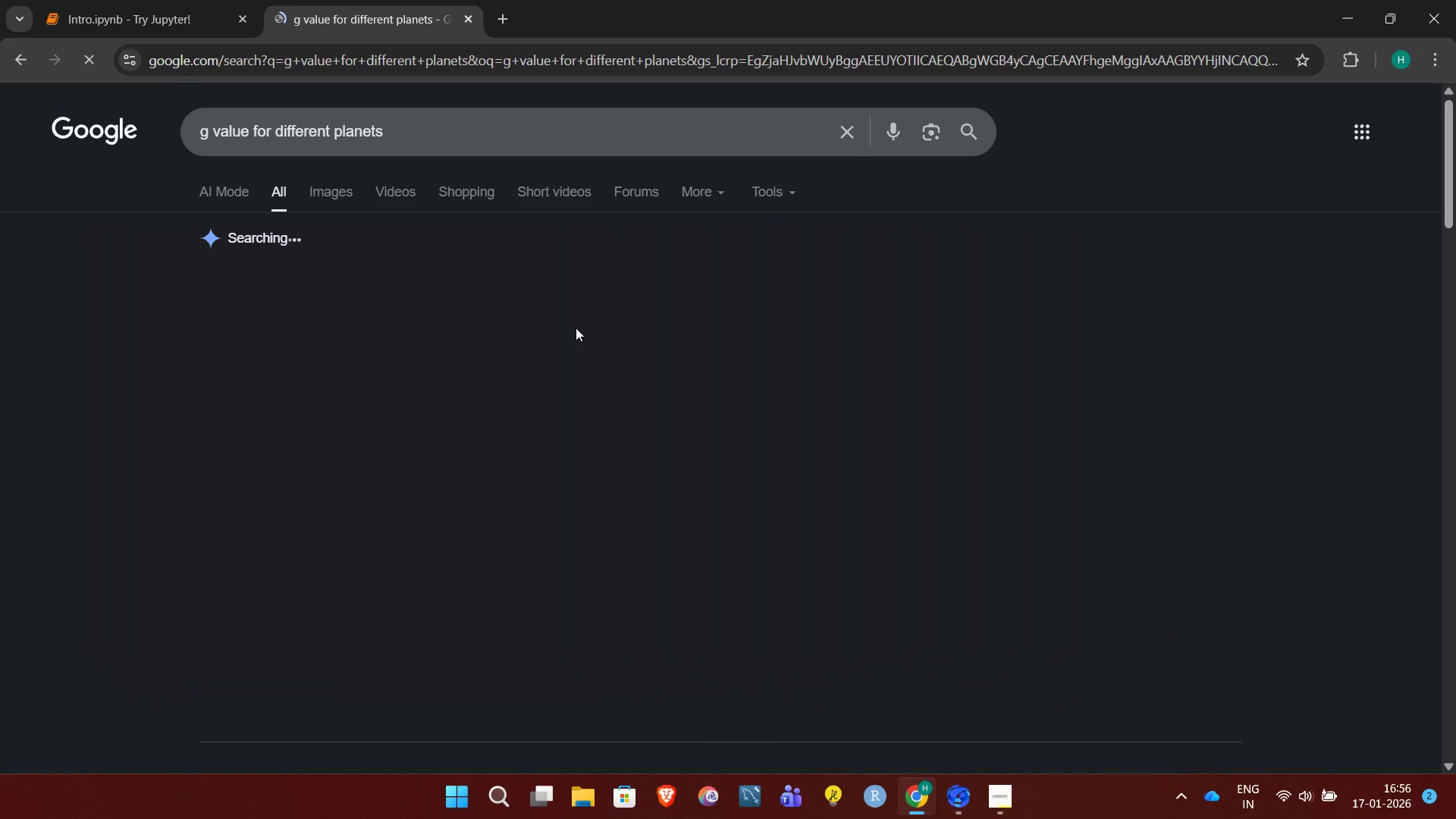 
left_click_drag(start_coordinate=[576, 407], to_coordinate=[520, 437])
 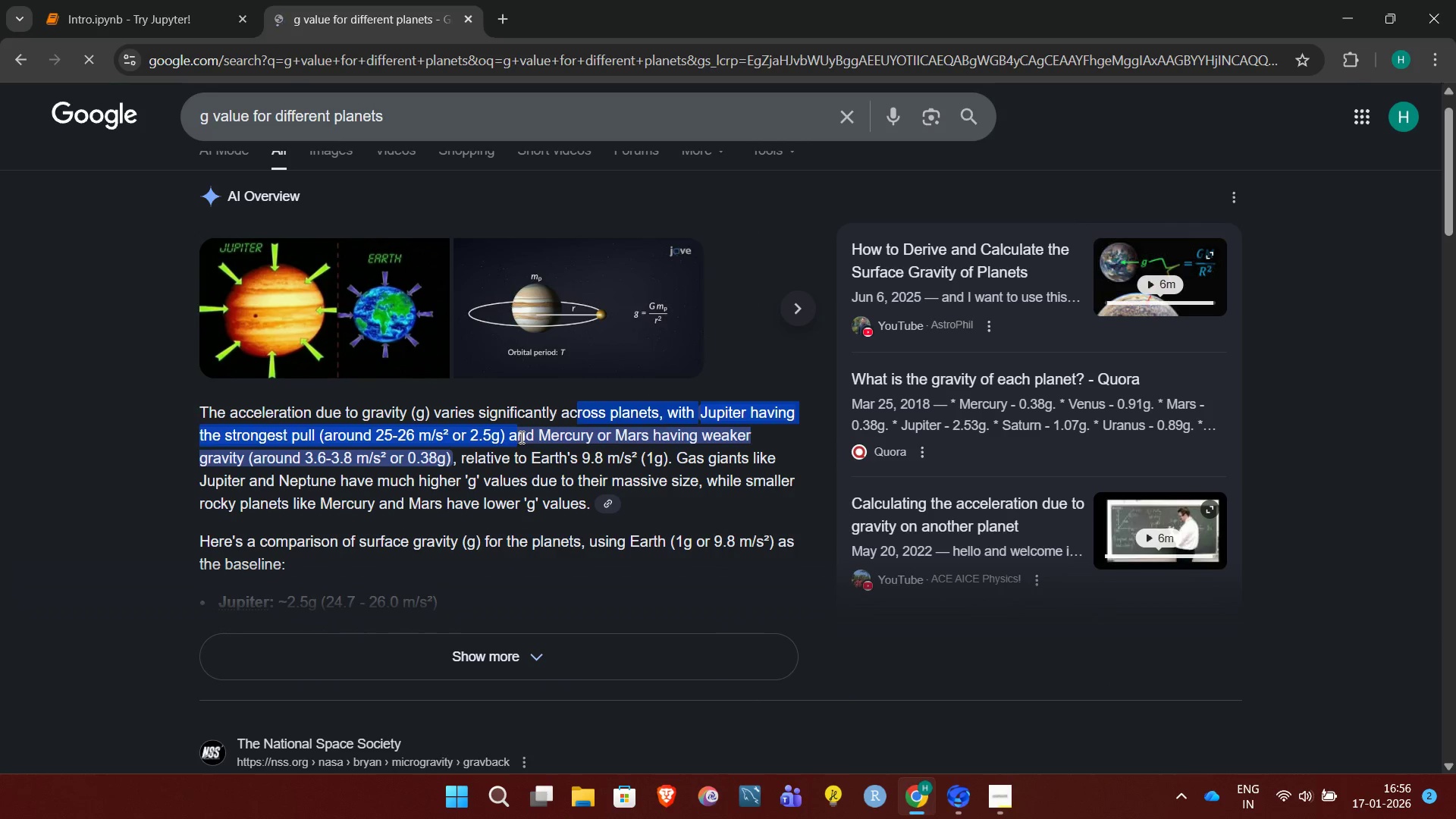 
left_click([520, 437])
 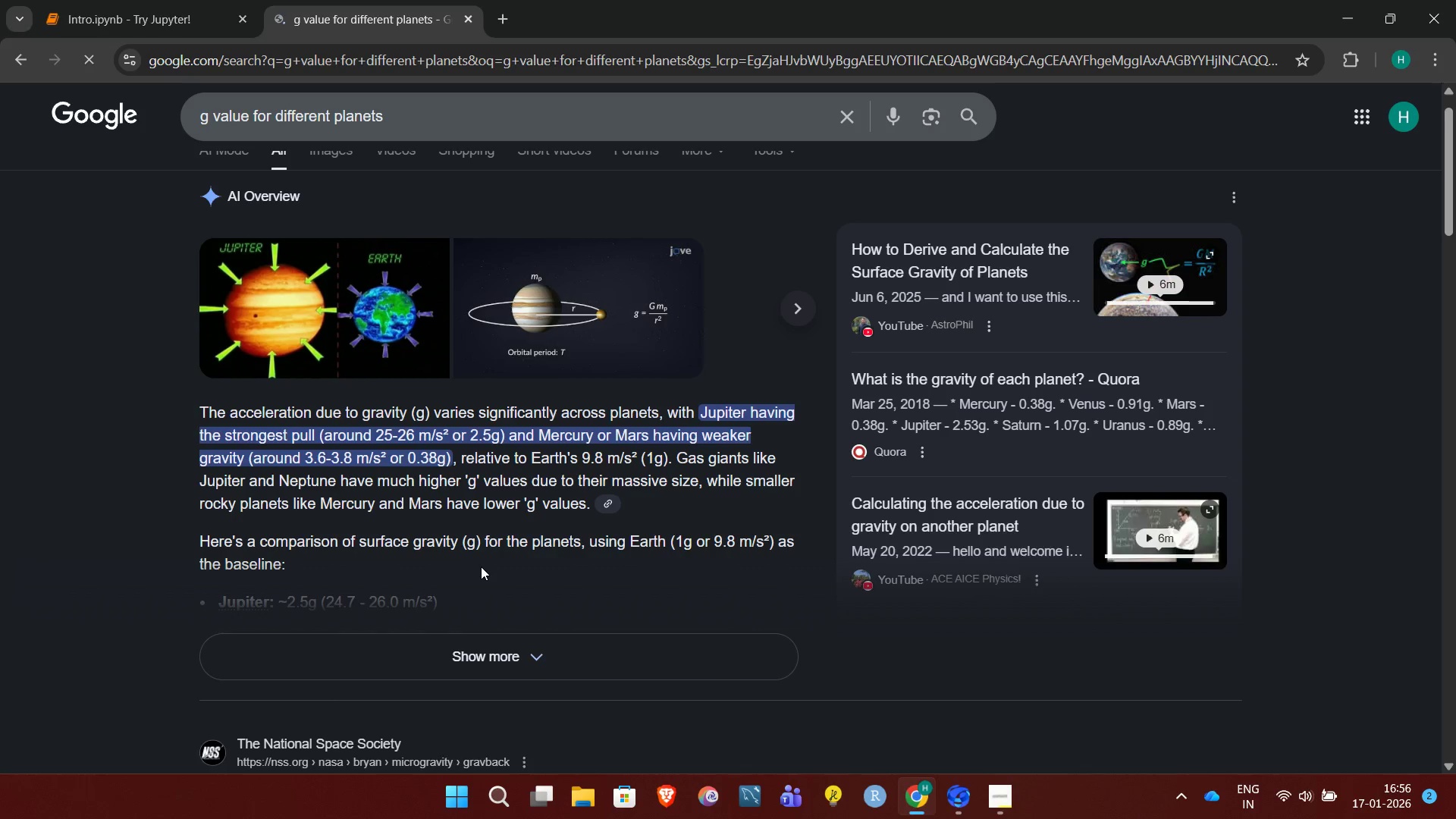 
wait(5.38)
 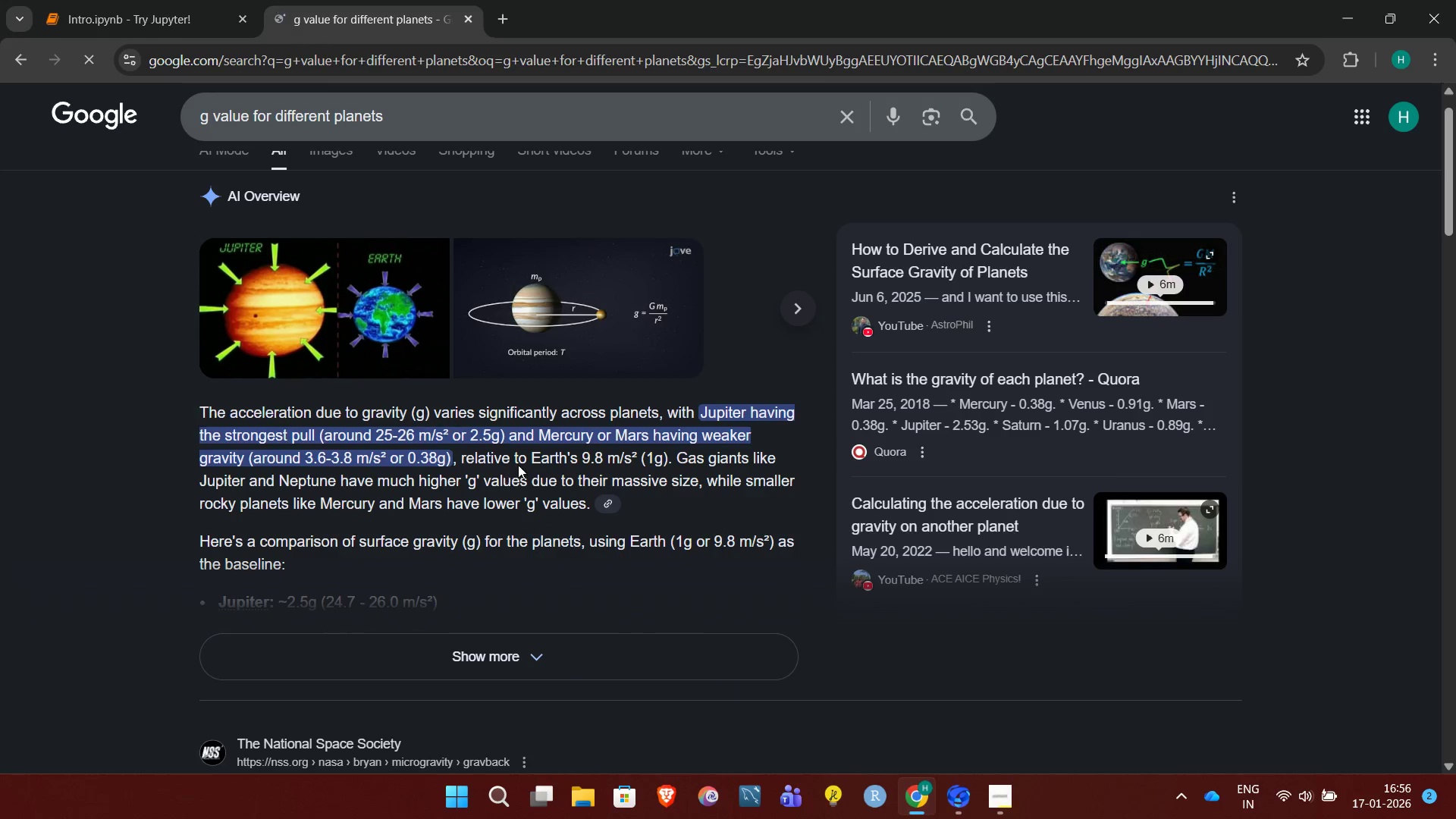 
left_click([527, 648])
 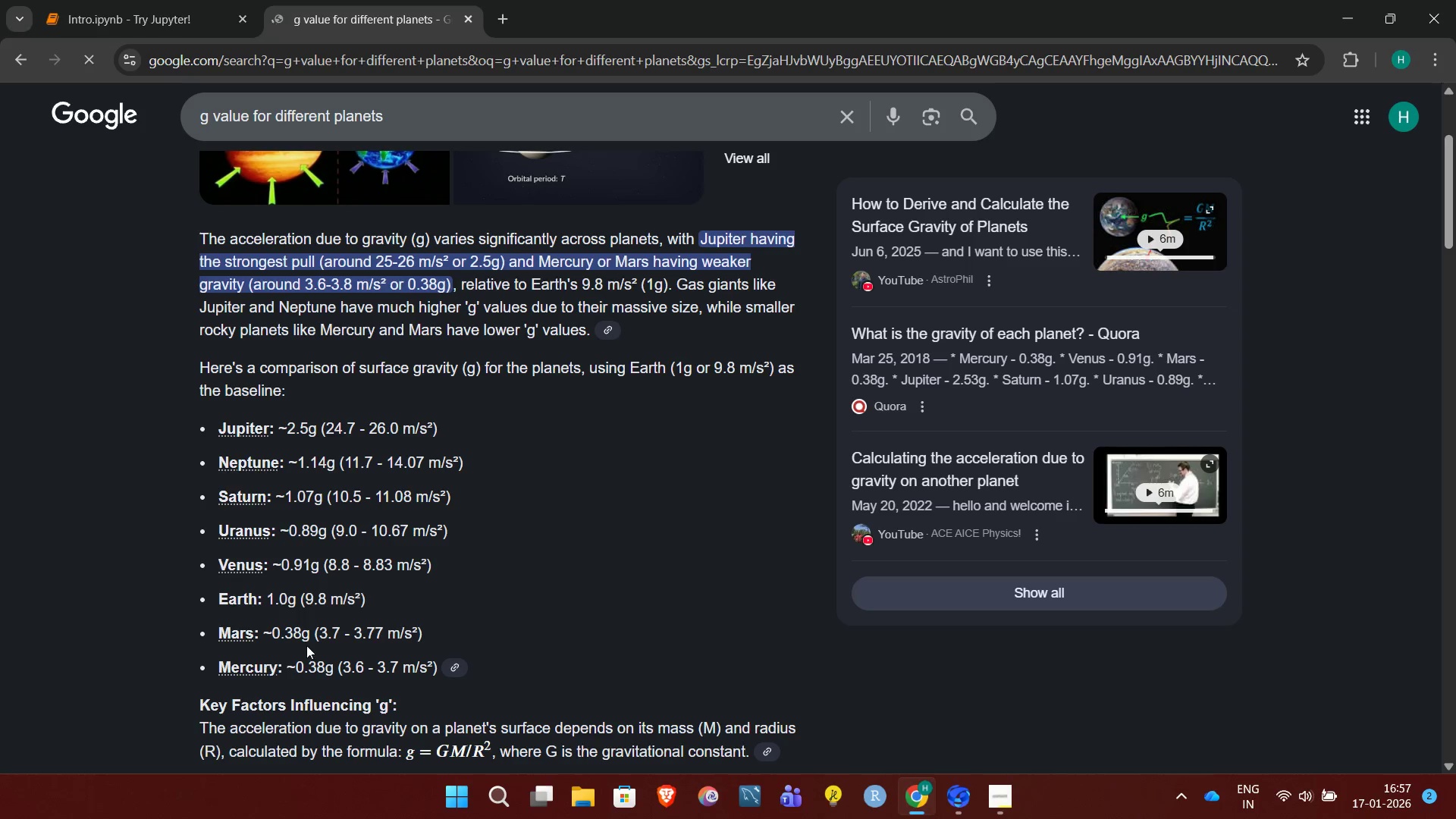 
wait(13.09)
 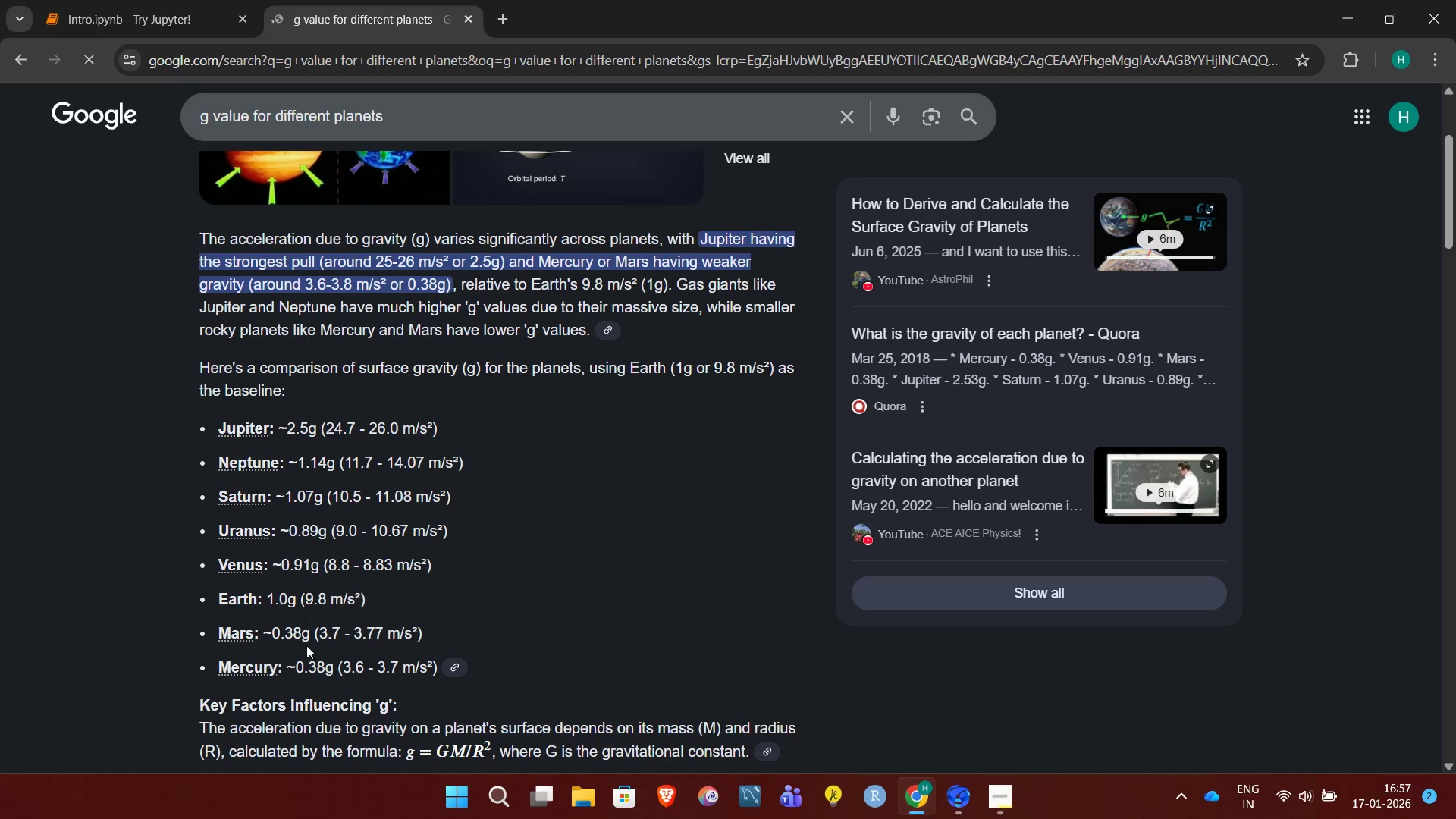 
left_click([138, 0])
 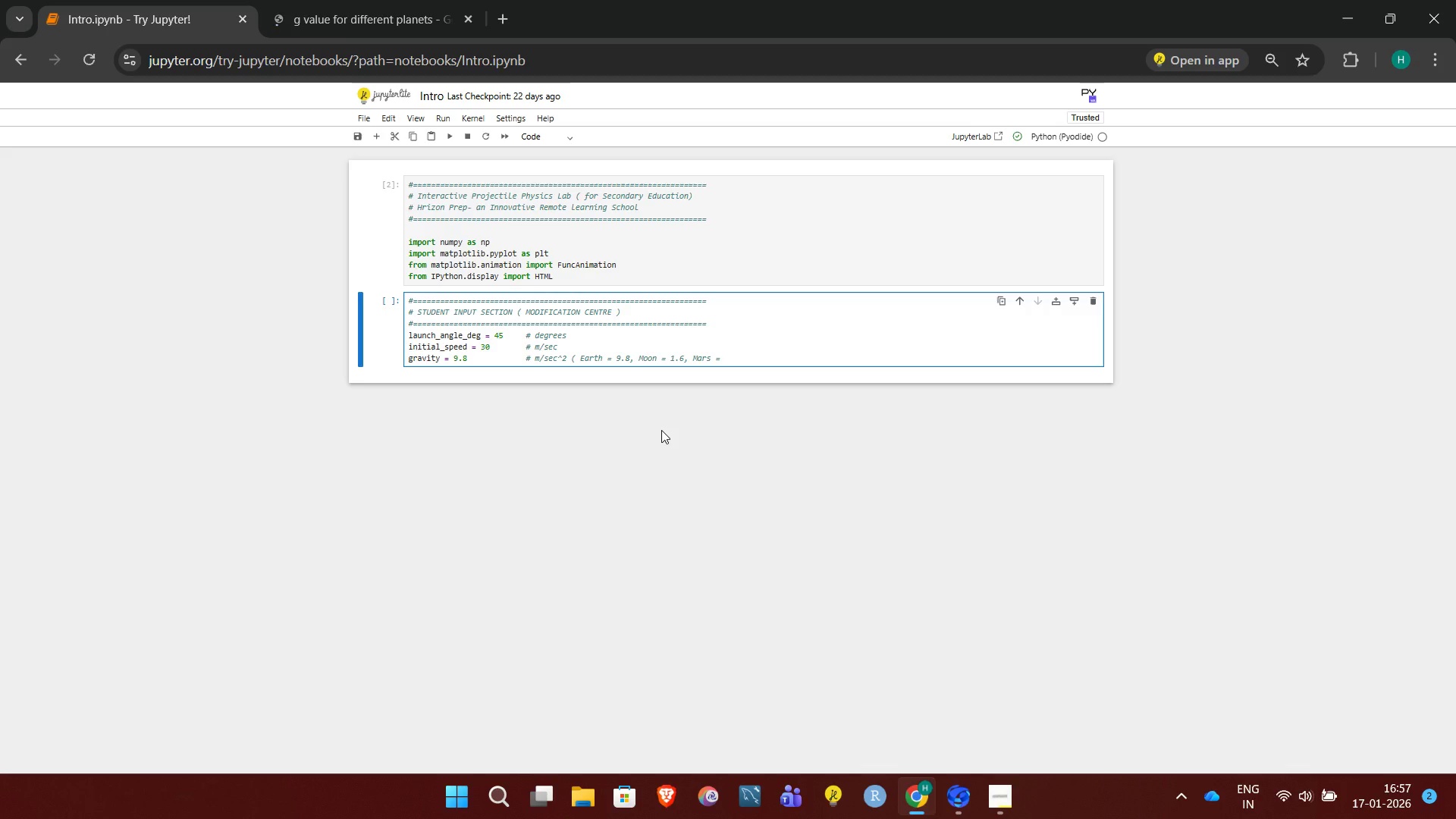 
key(3)
 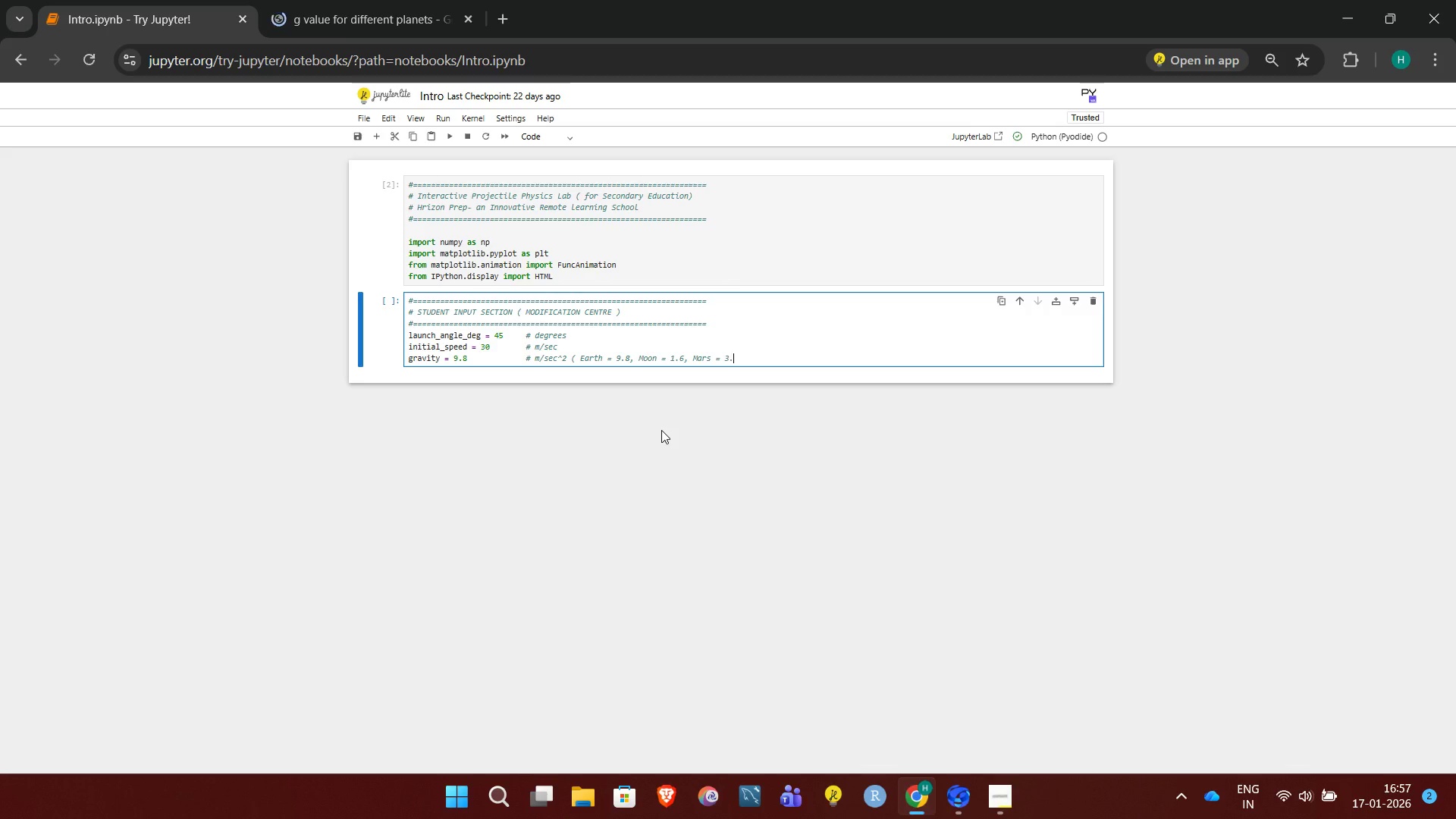 
key(Period)
 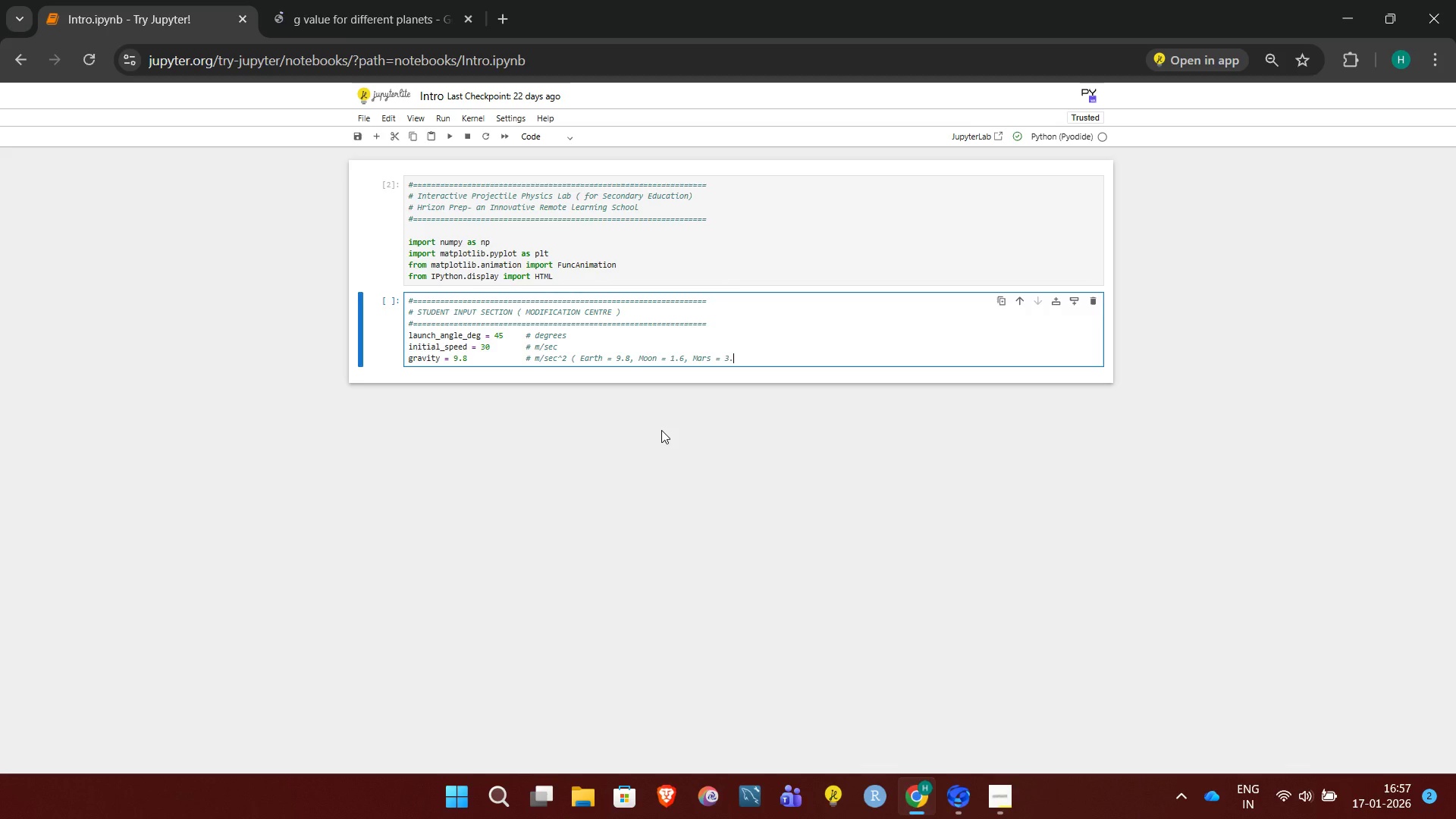 
key(7)
 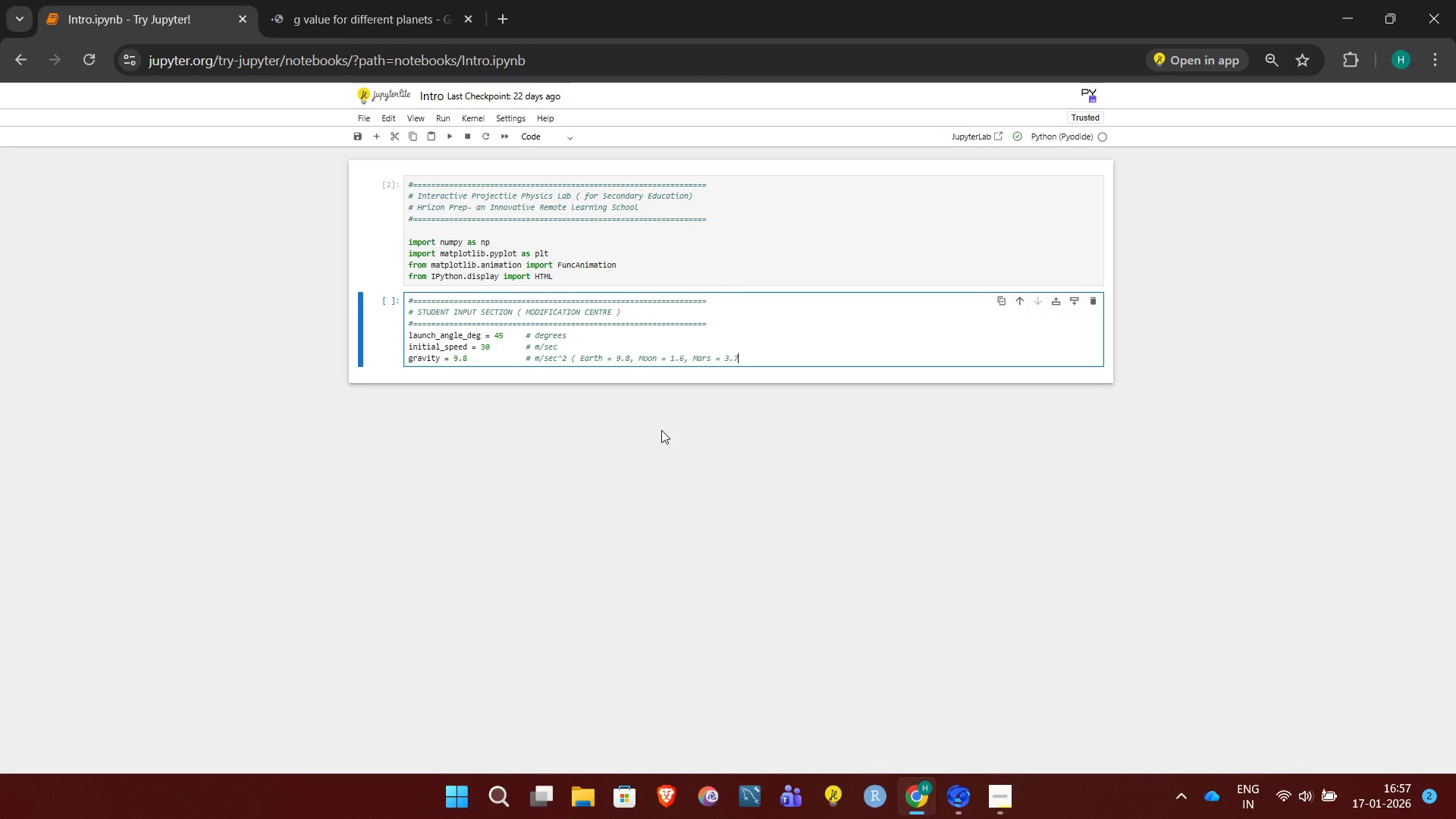 
key(Comma)
 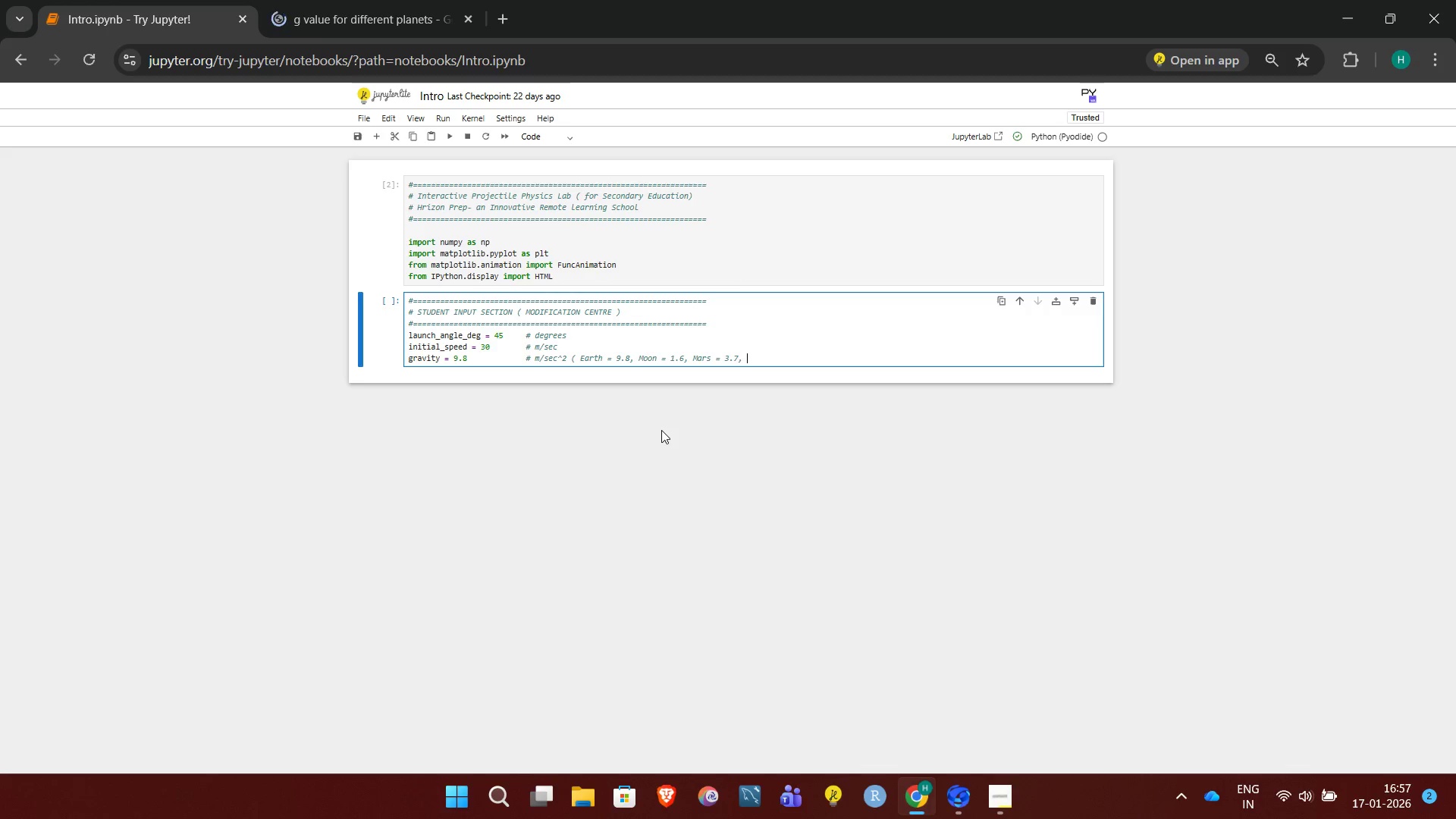 
key(Space)
 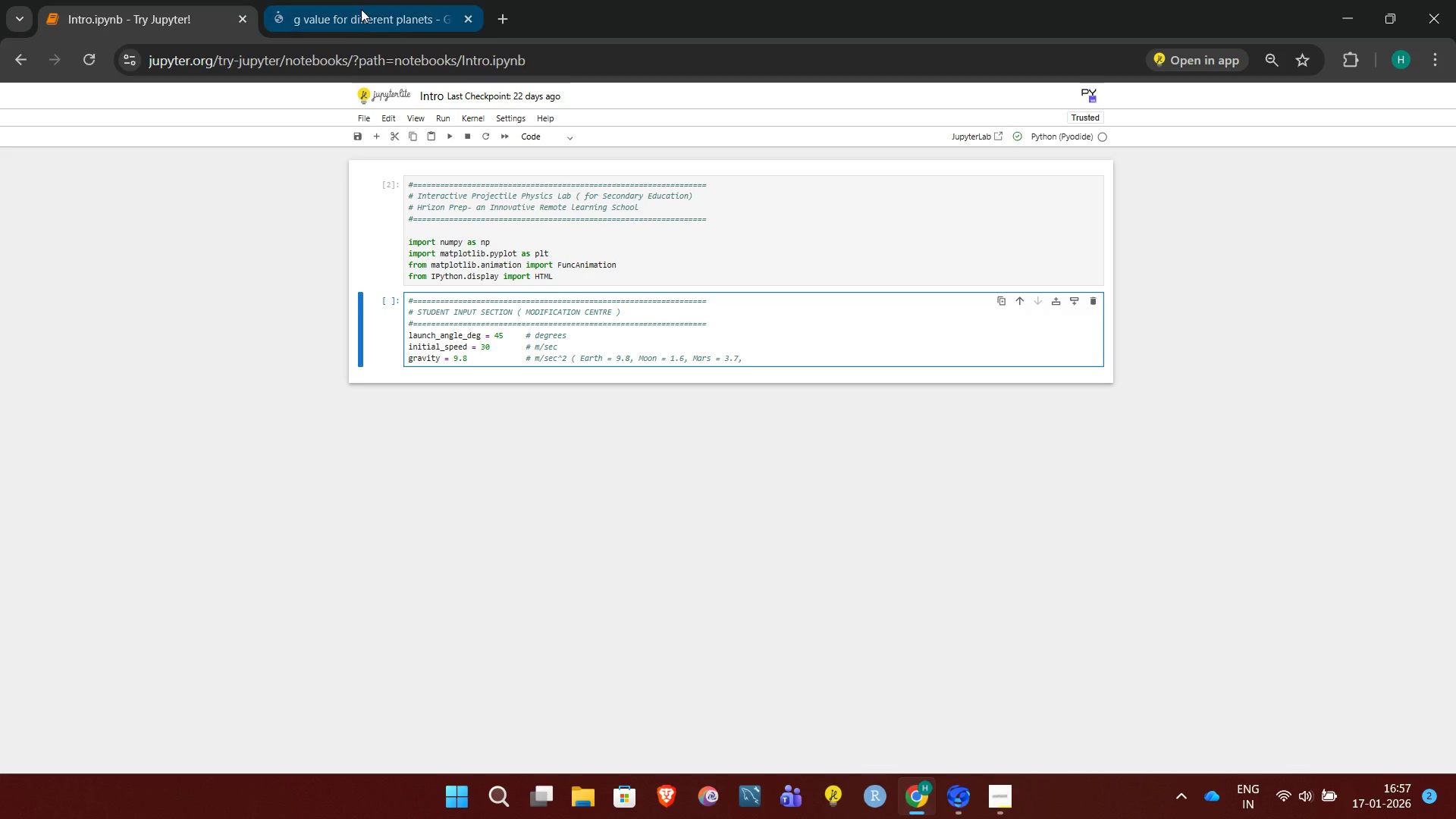 
left_click([361, 9])
 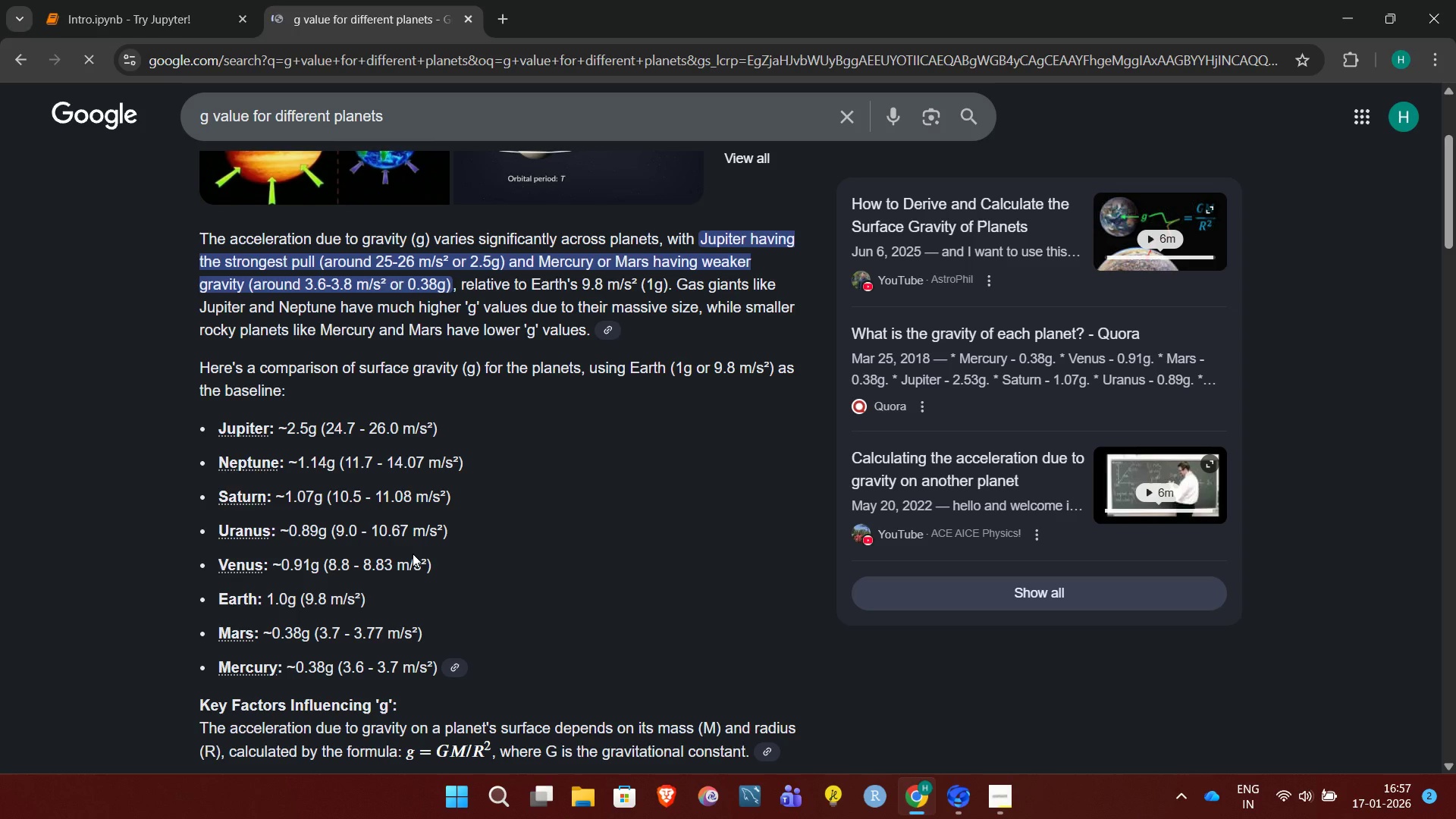 
wait(7.69)
 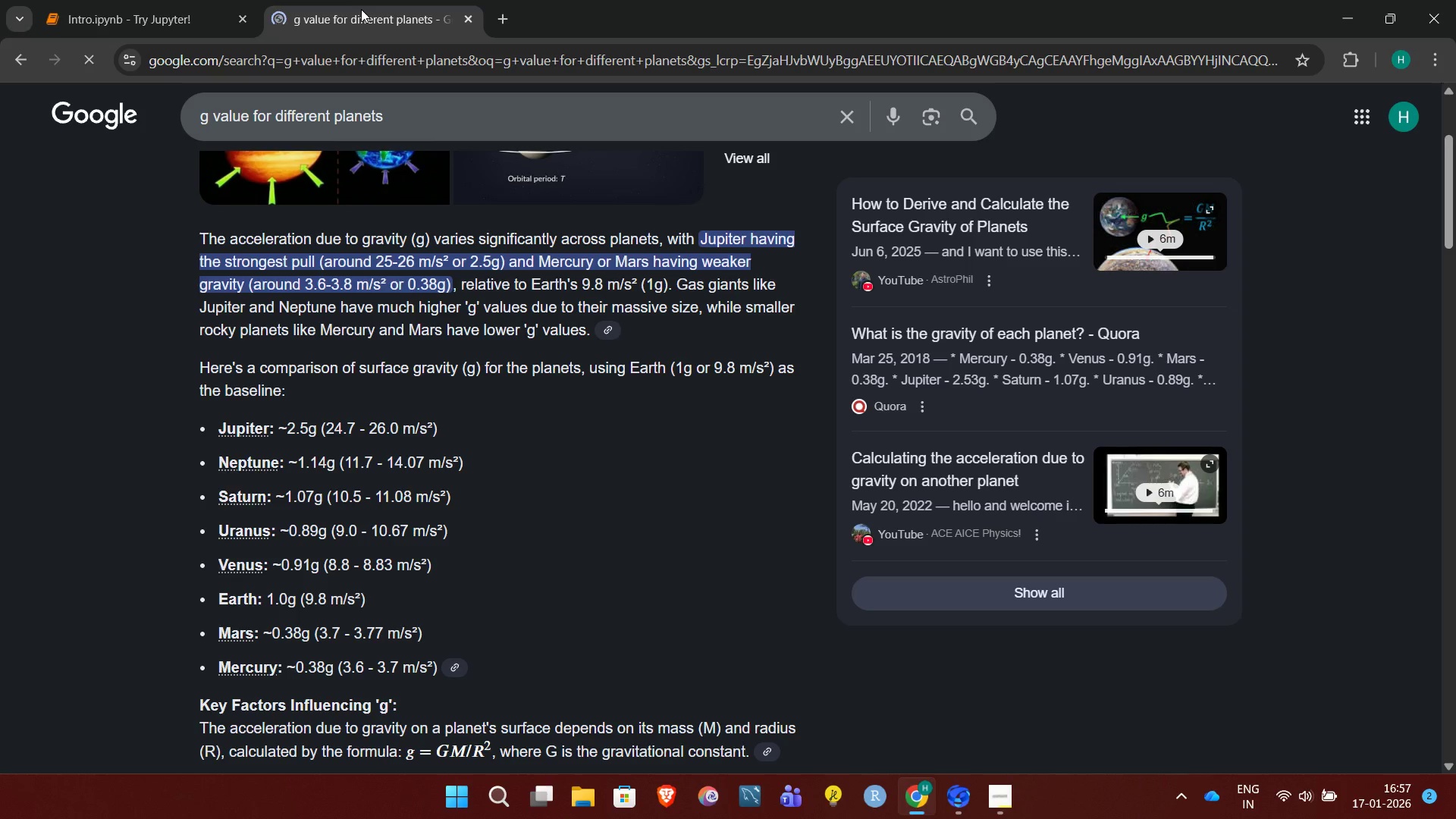 
left_click([145, 0])
 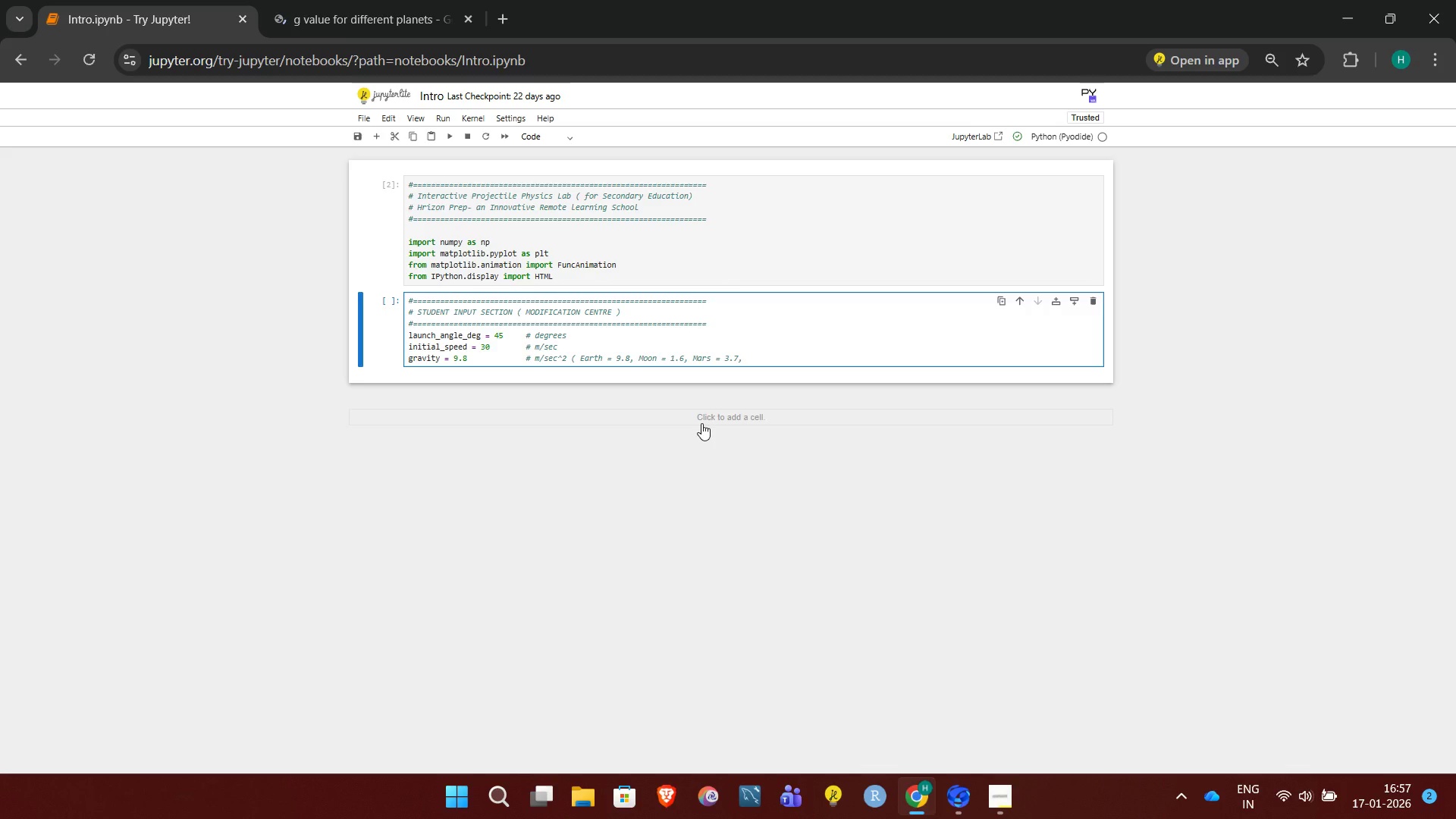 
type(Venus = 8.8, )
 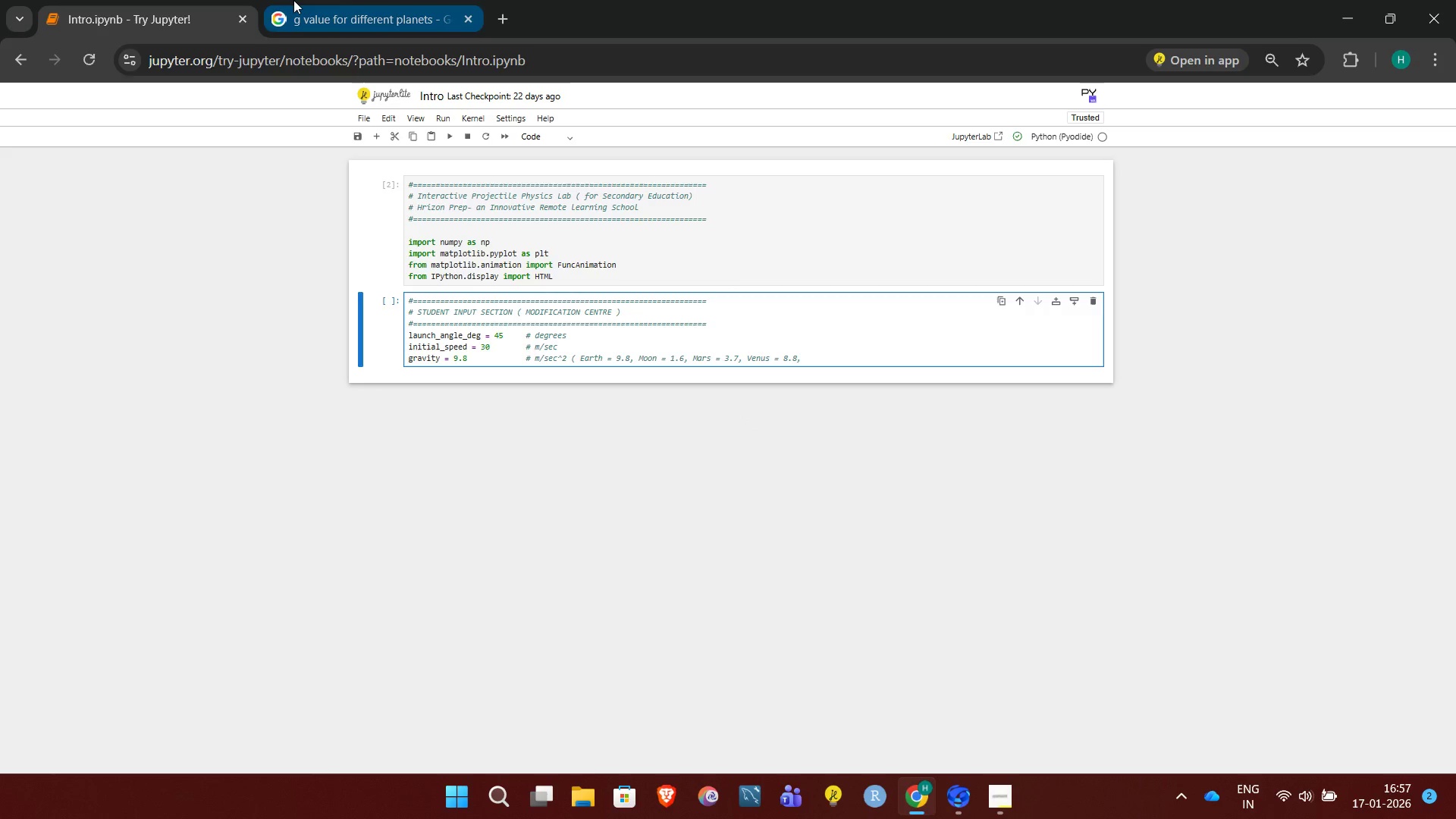 
left_click([293, 0])
 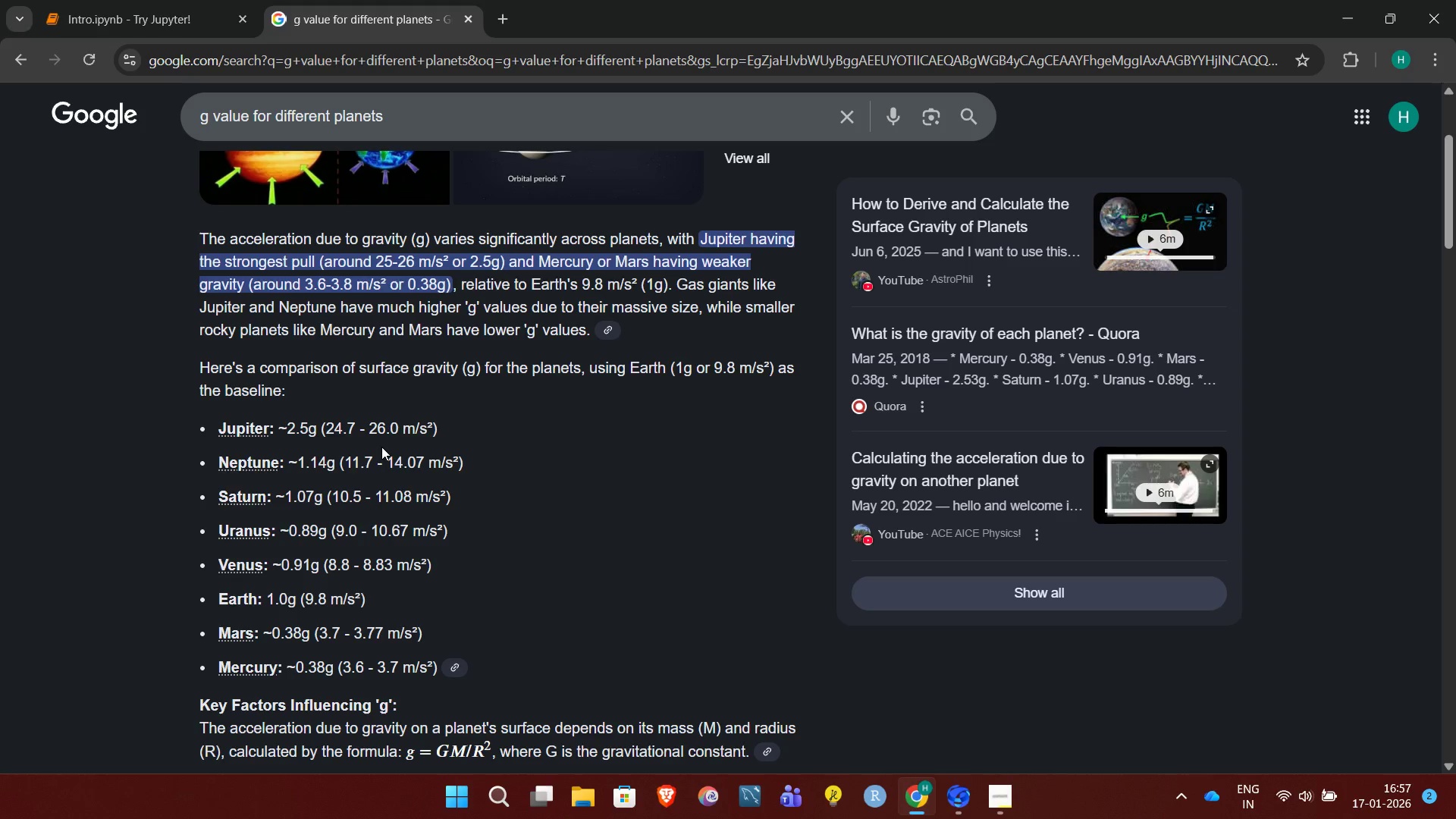 
wait(6.14)
 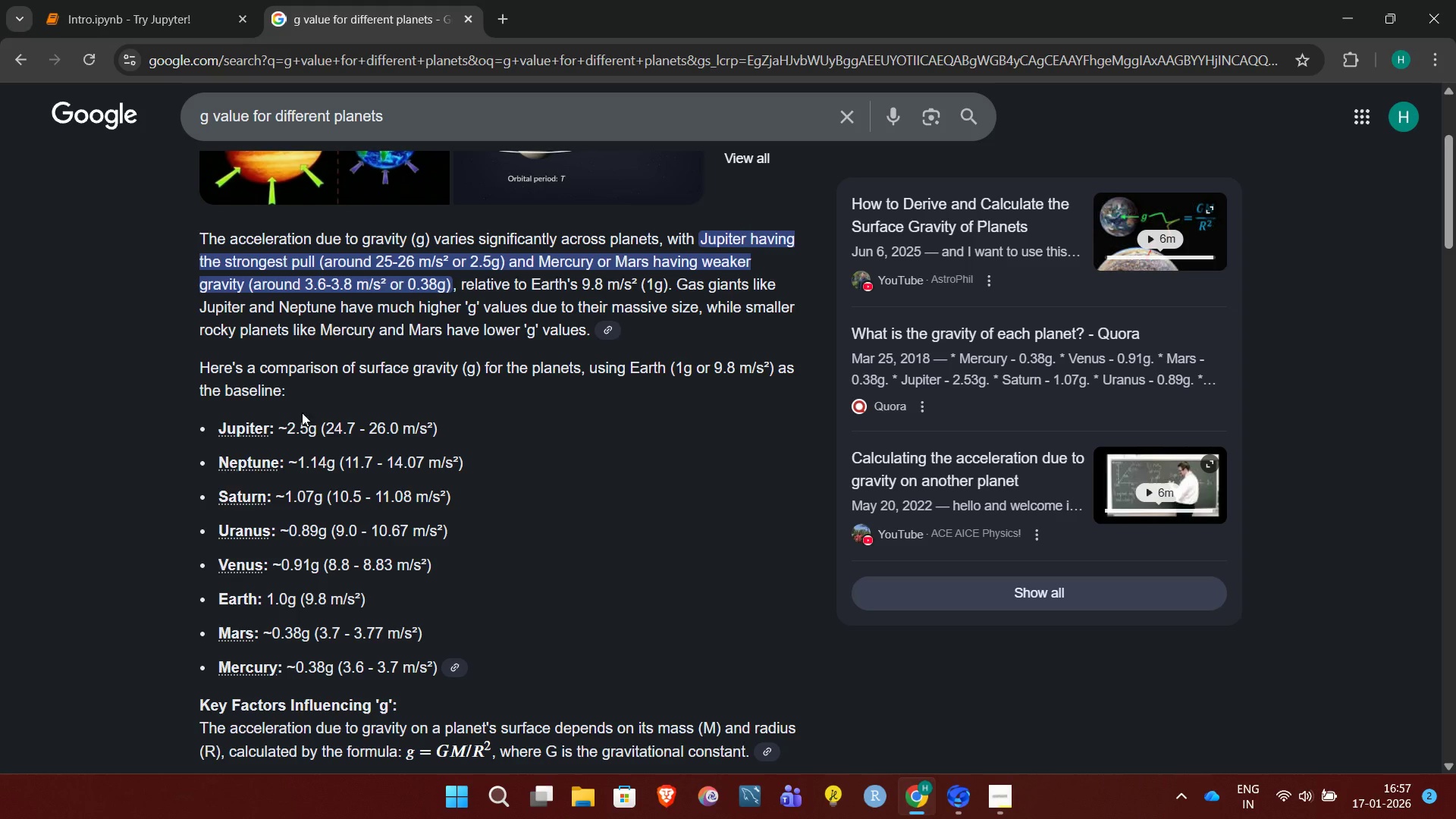 
left_click([76, 0])
 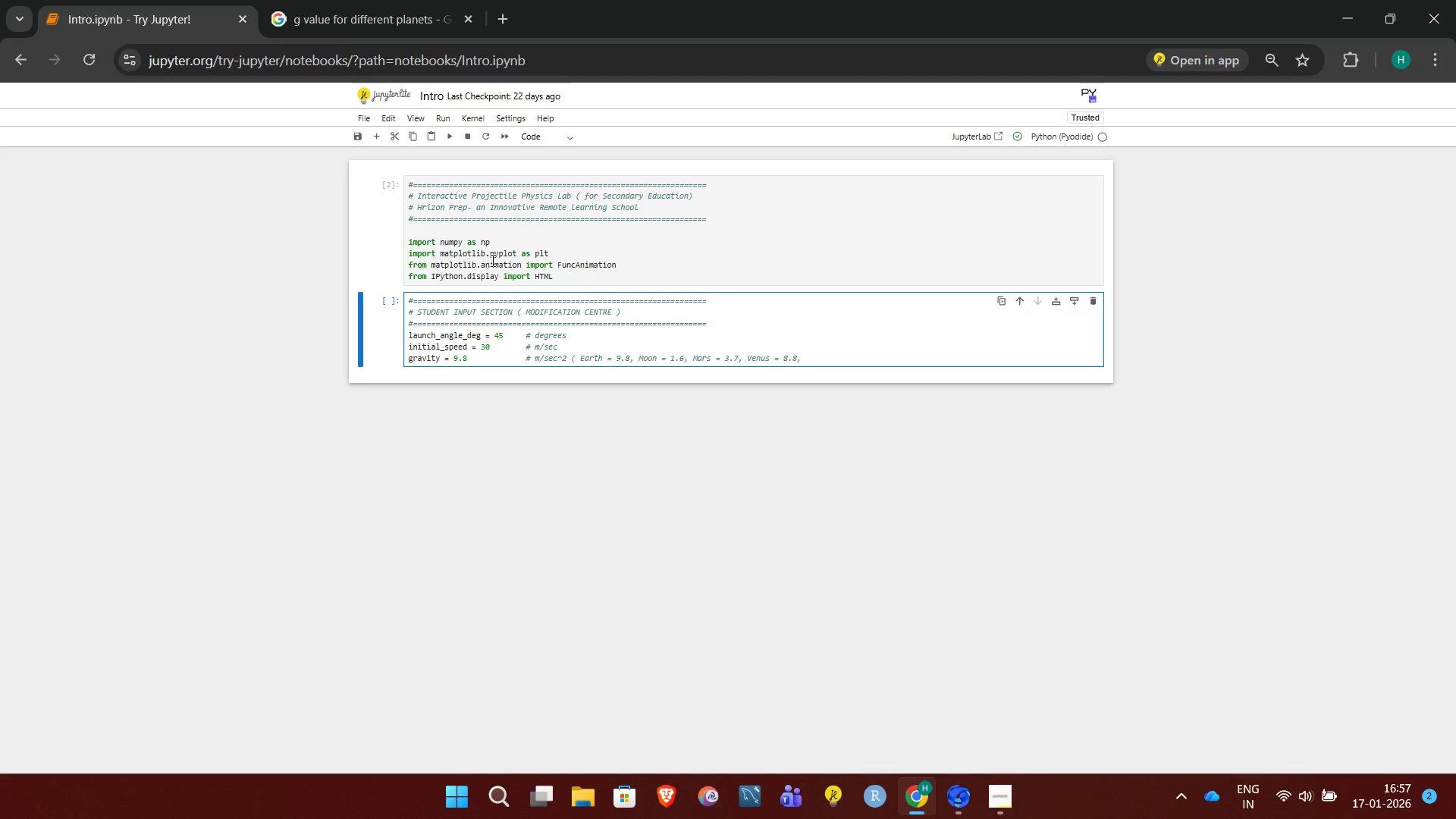 
type(Neptune = 11.7, )
 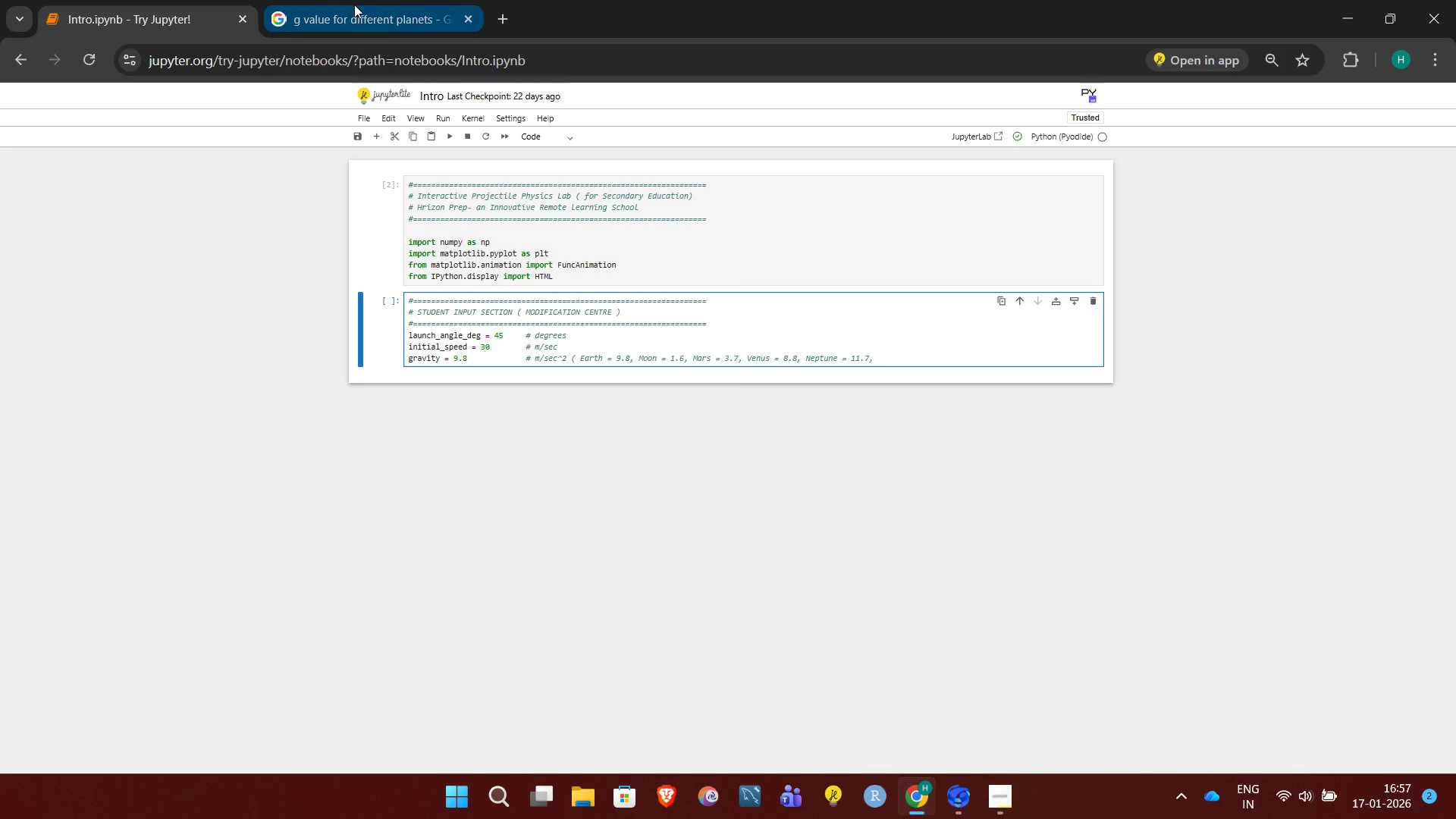 
left_click([354, 5])
 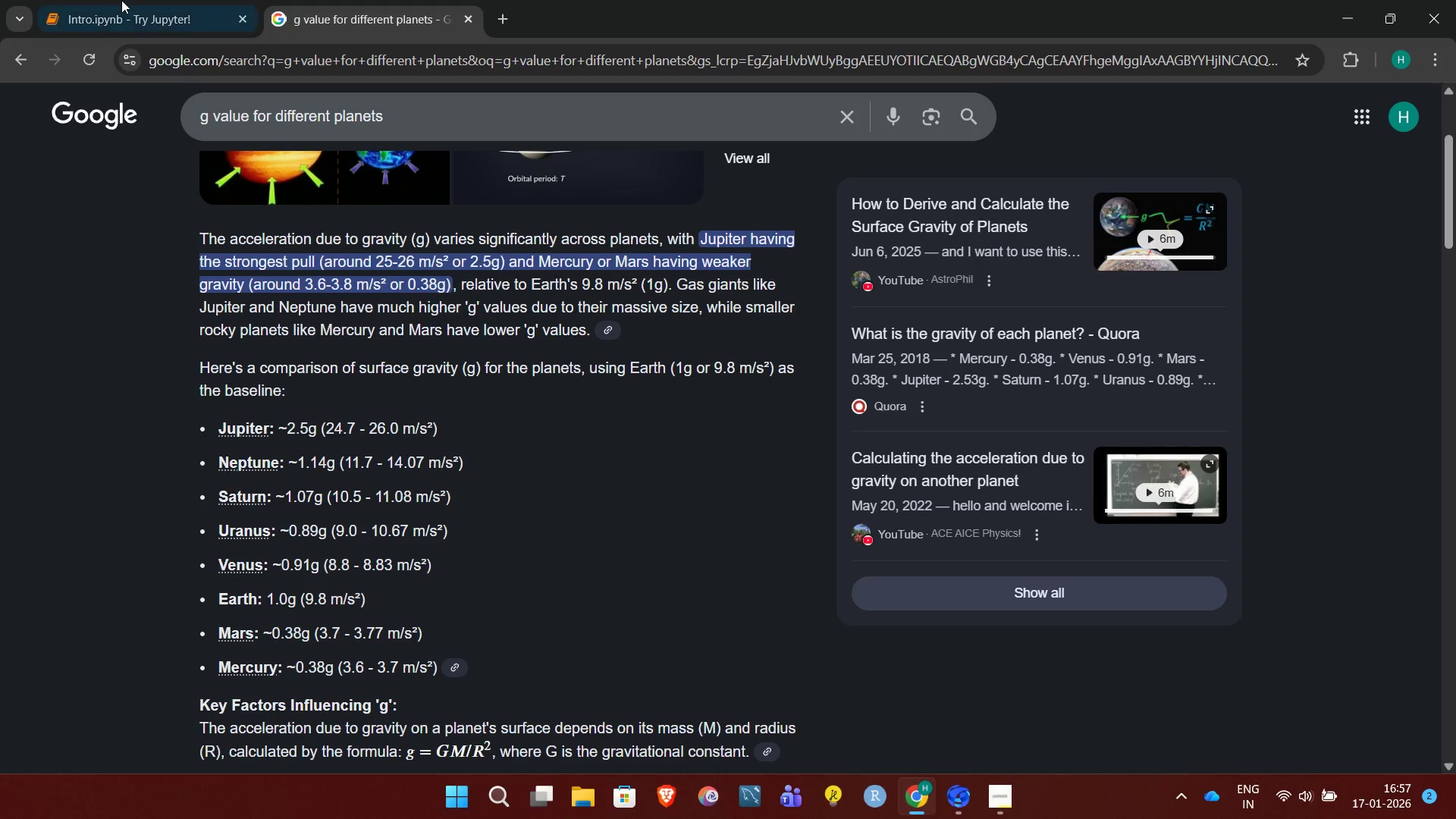 
left_click([121, 0])
 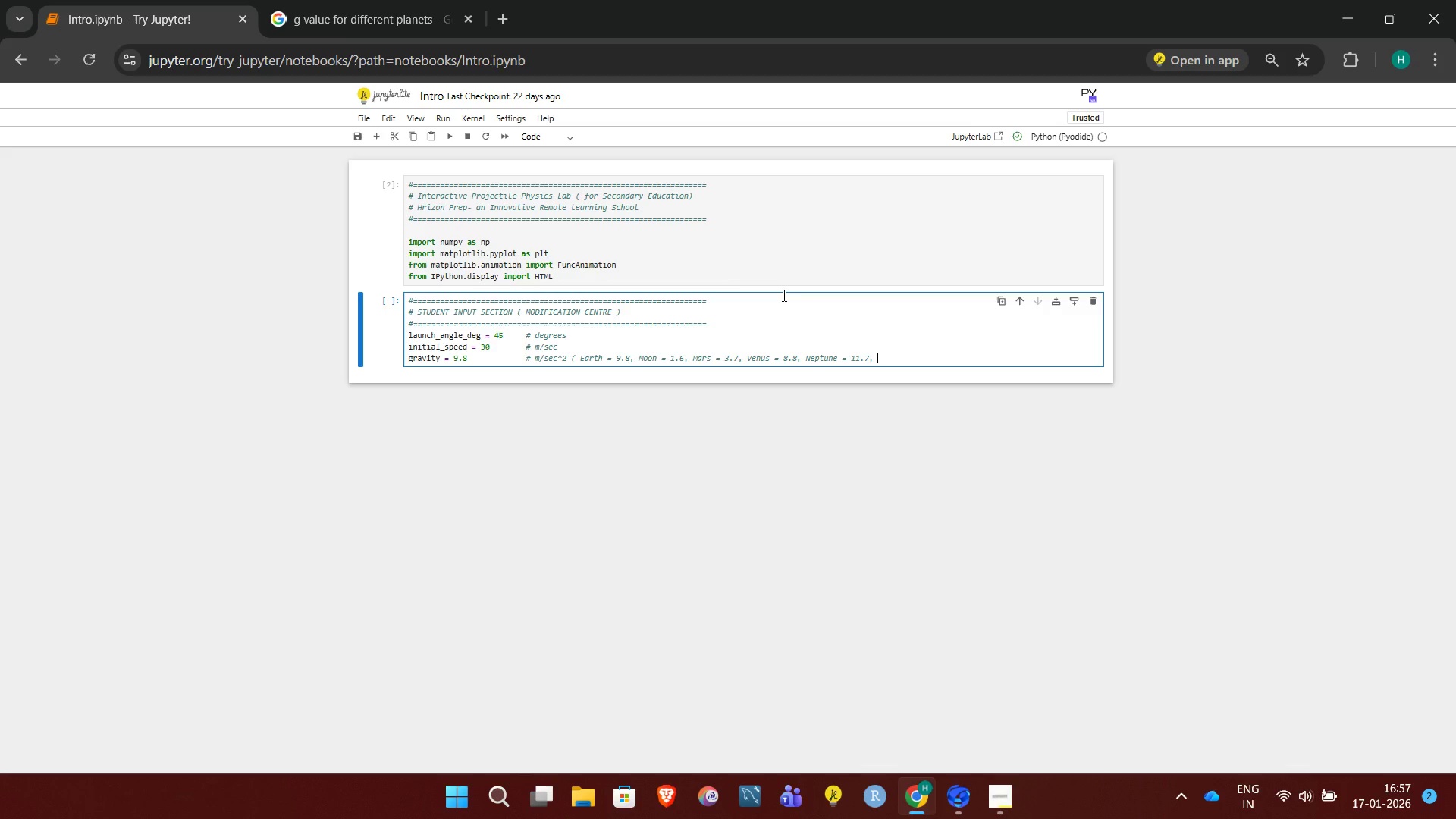 
type(Jupiter = 25 ))
 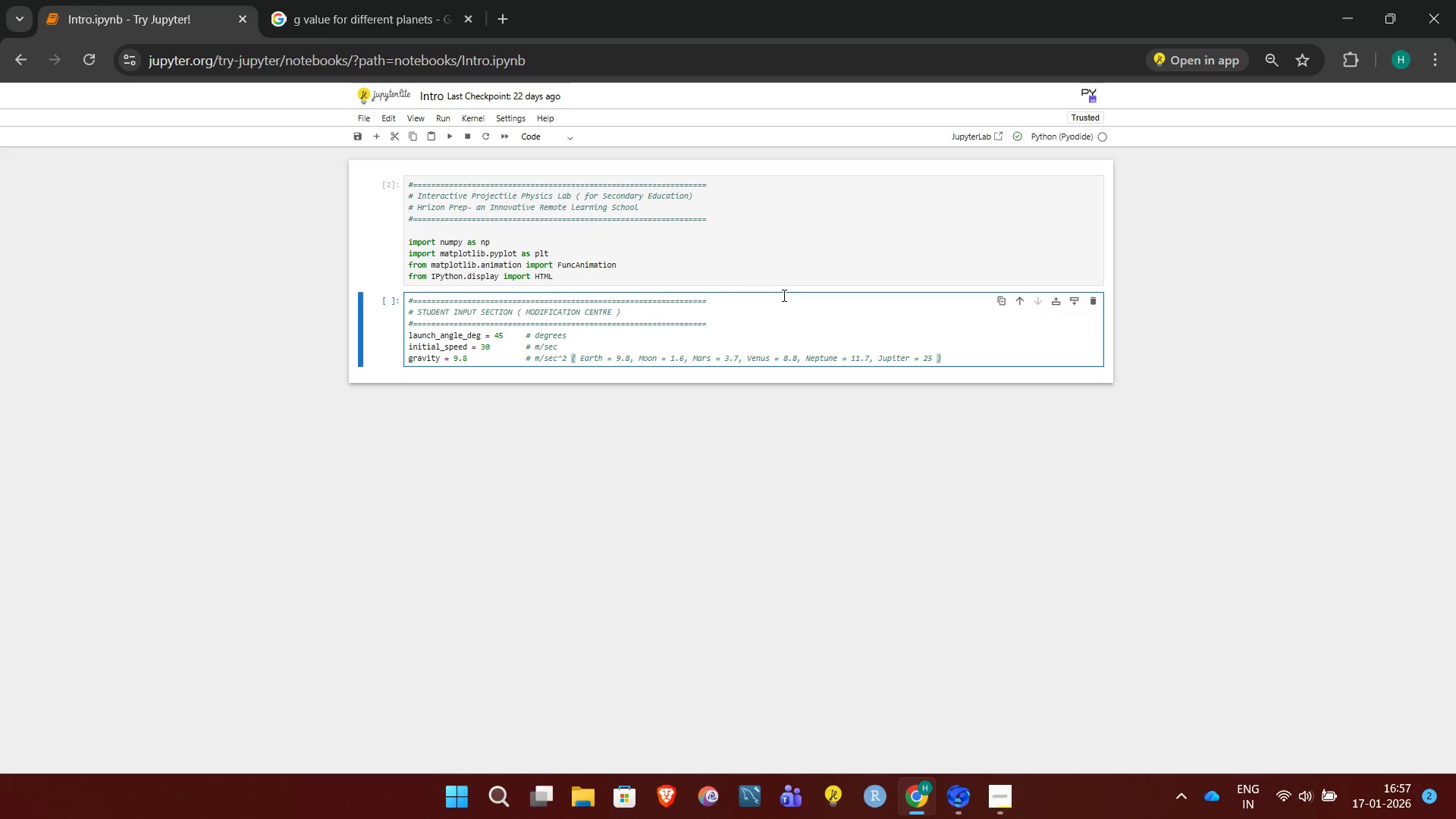 
key(Shift+Enter)
 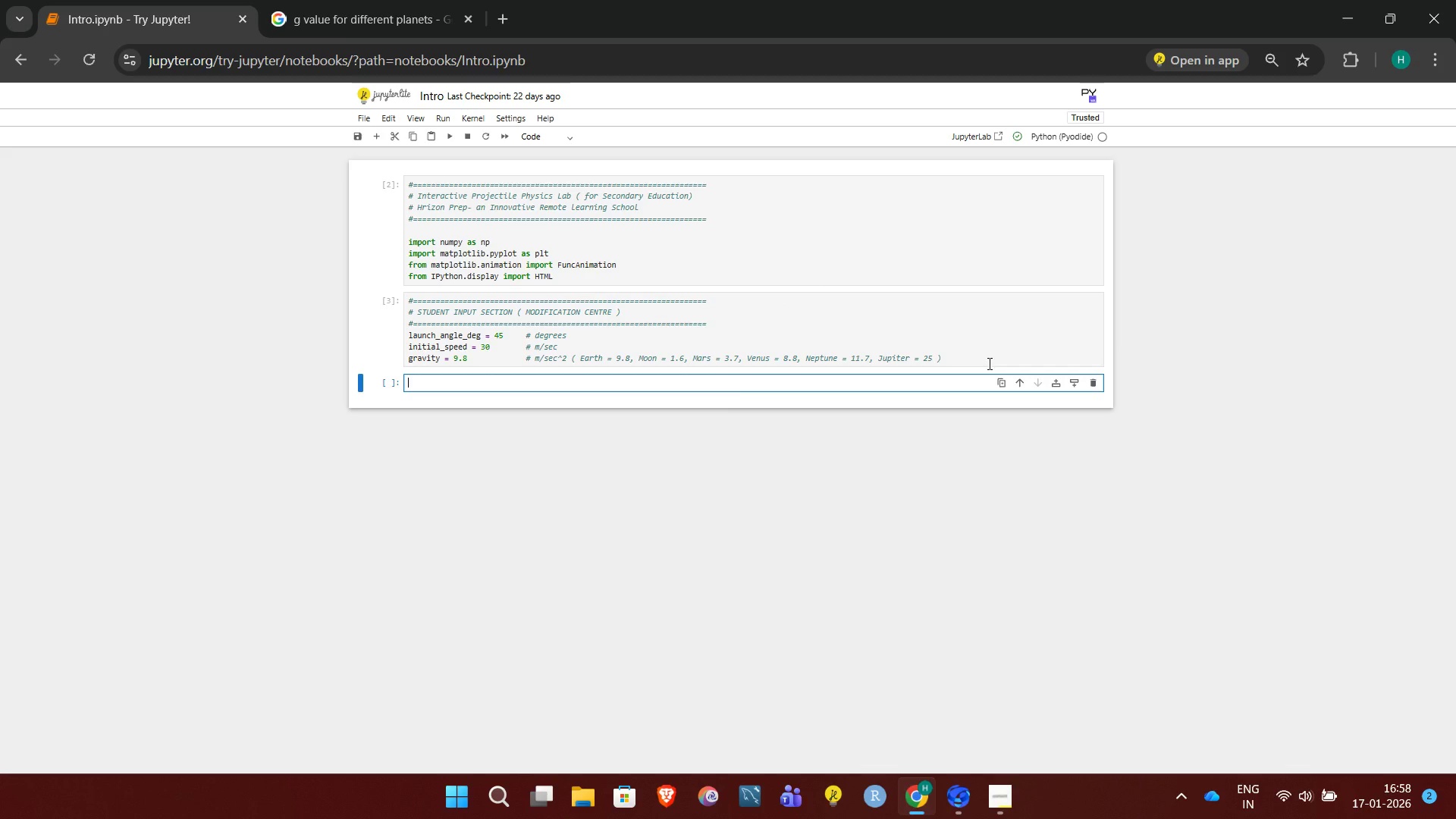 
left_click([970, 355])
 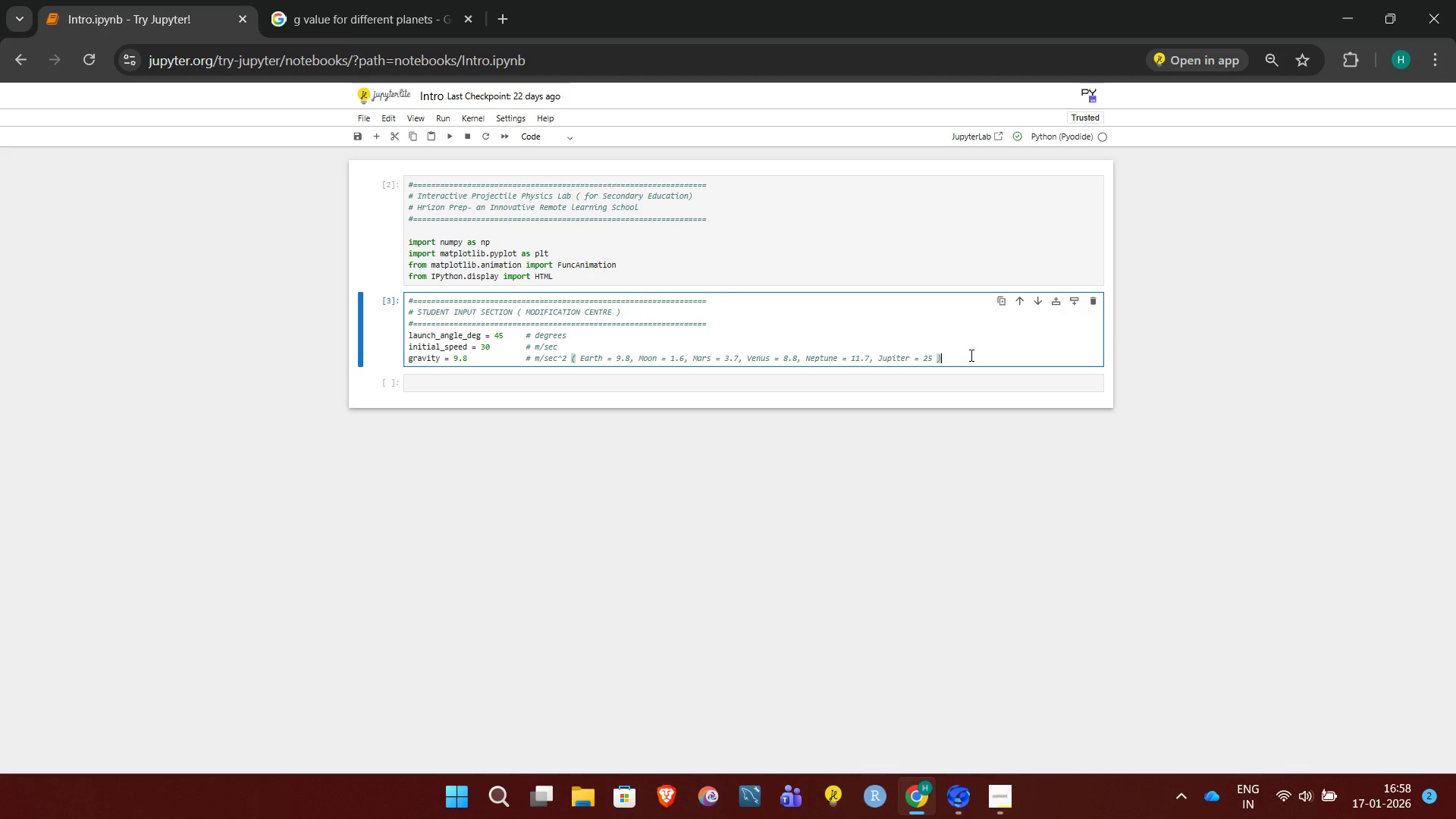 
key(Enter)
 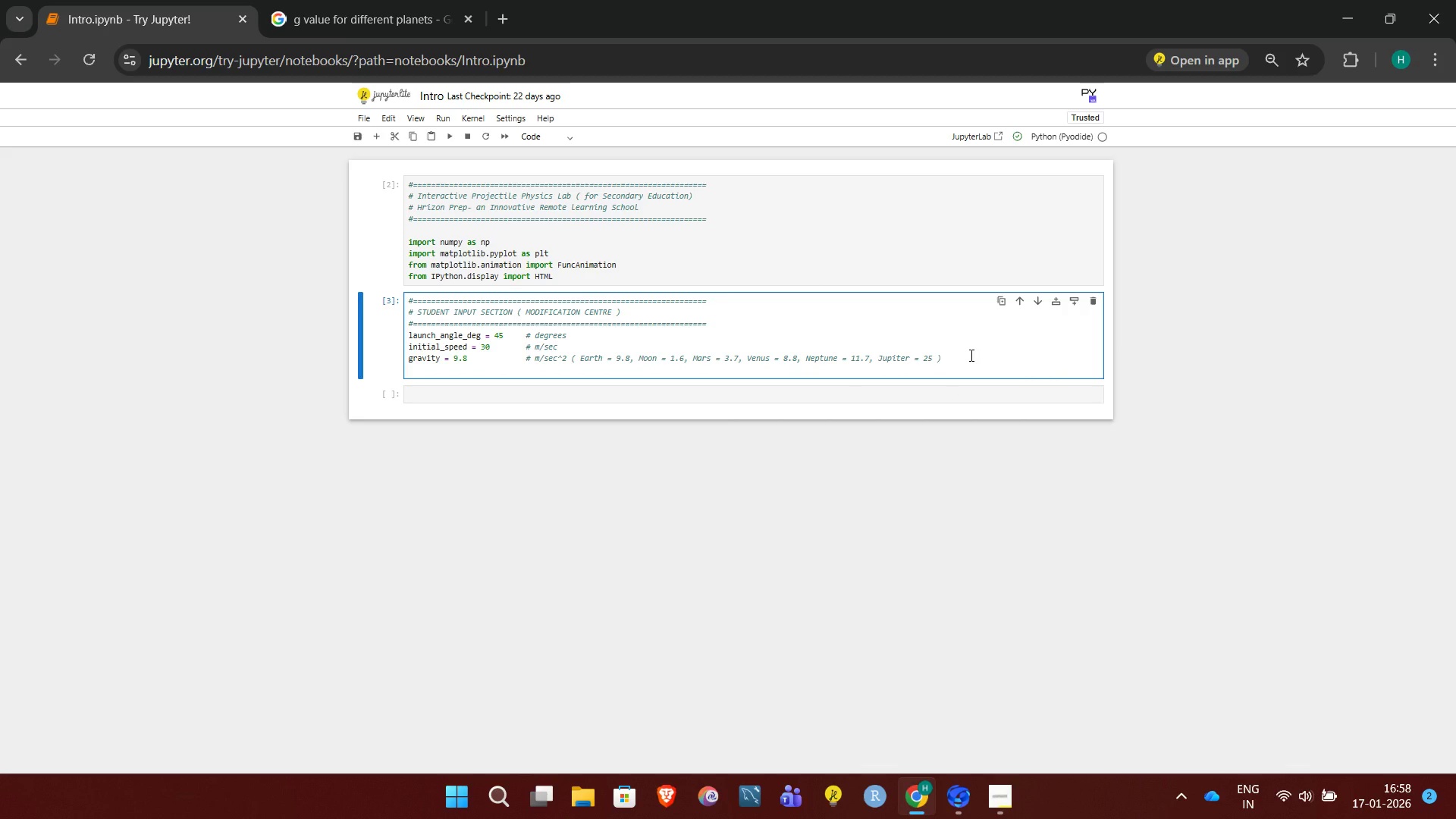 
key(CapsLock)
 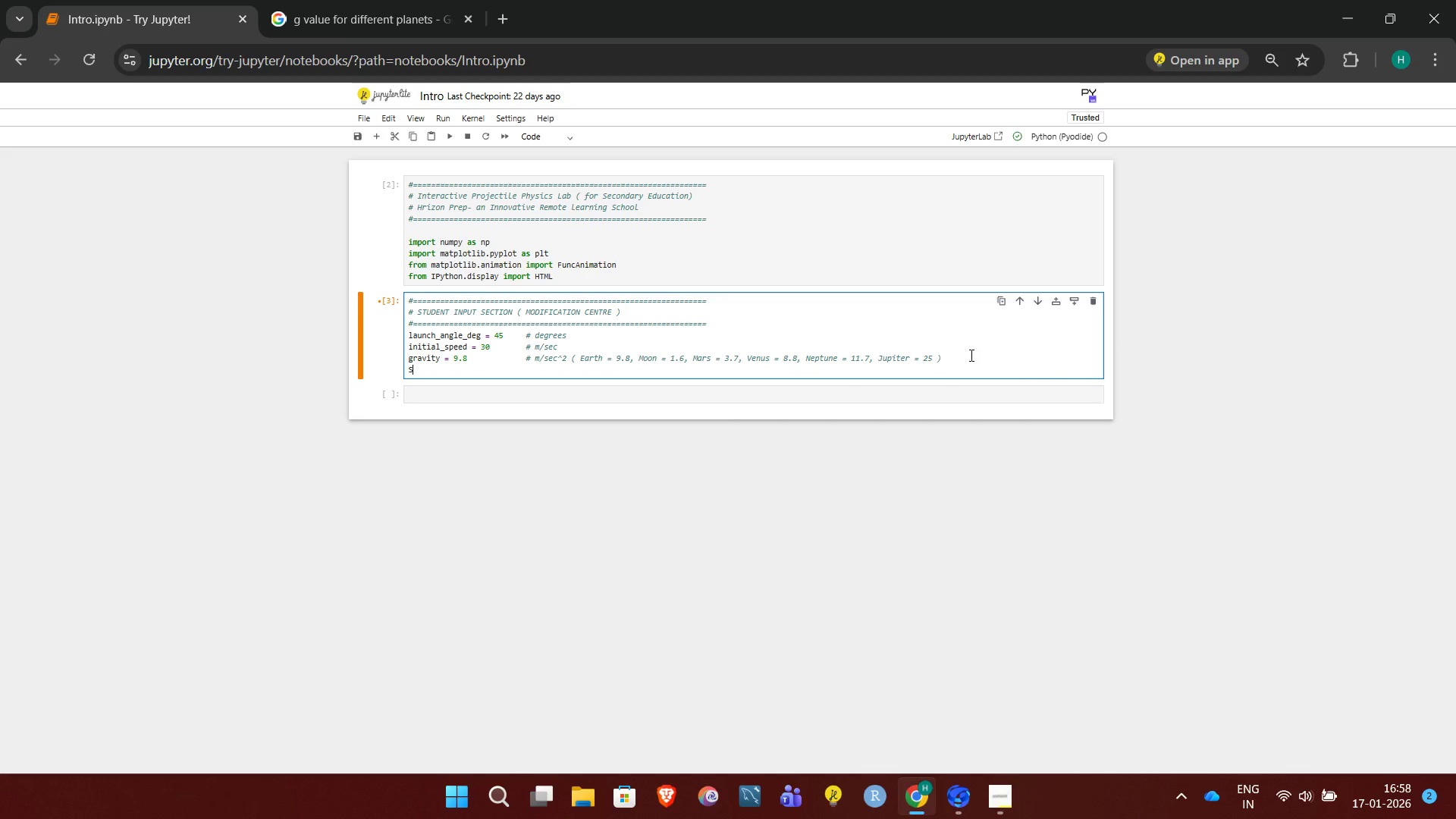 
key(S)
 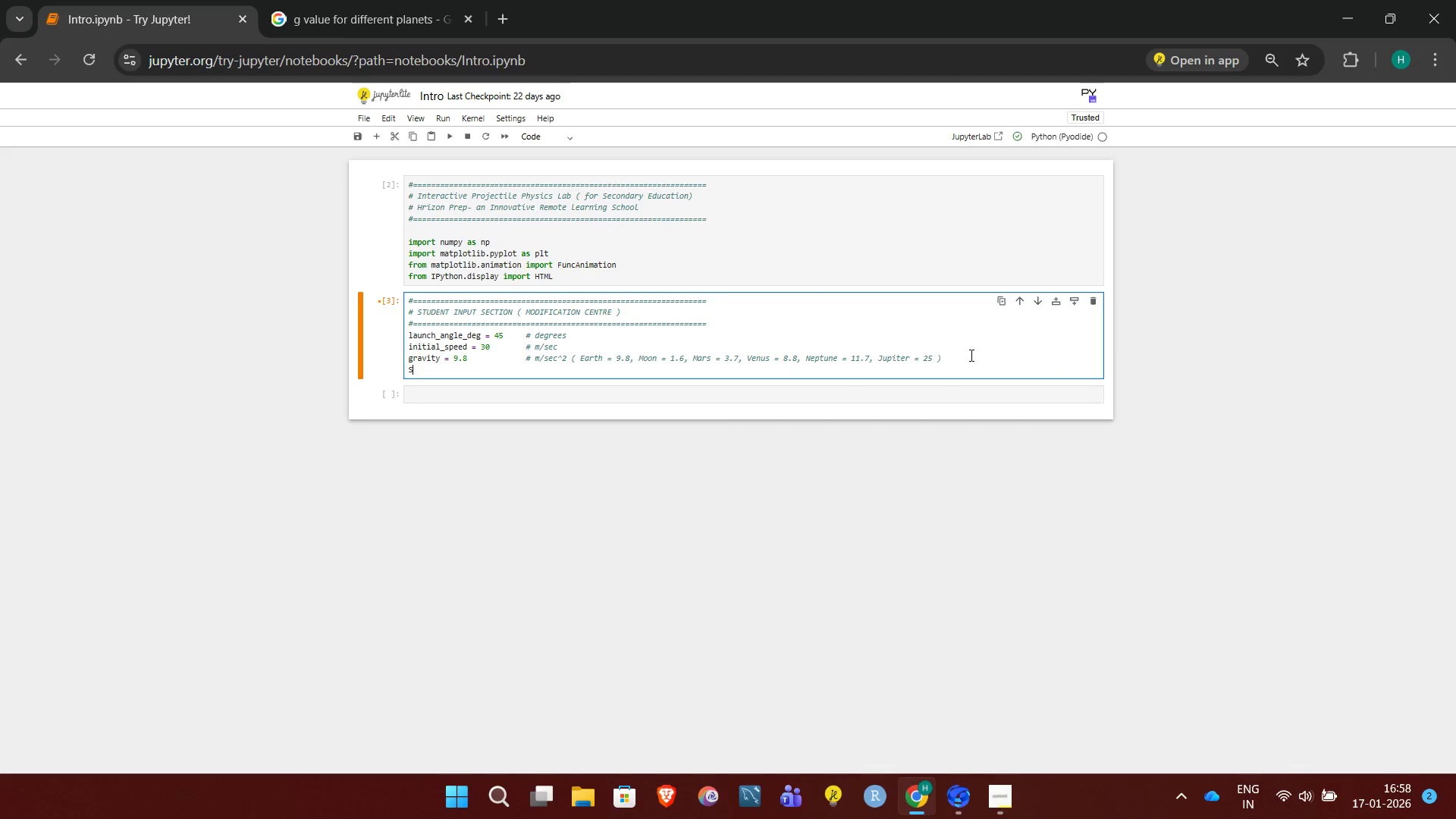 
key(Backspace)
 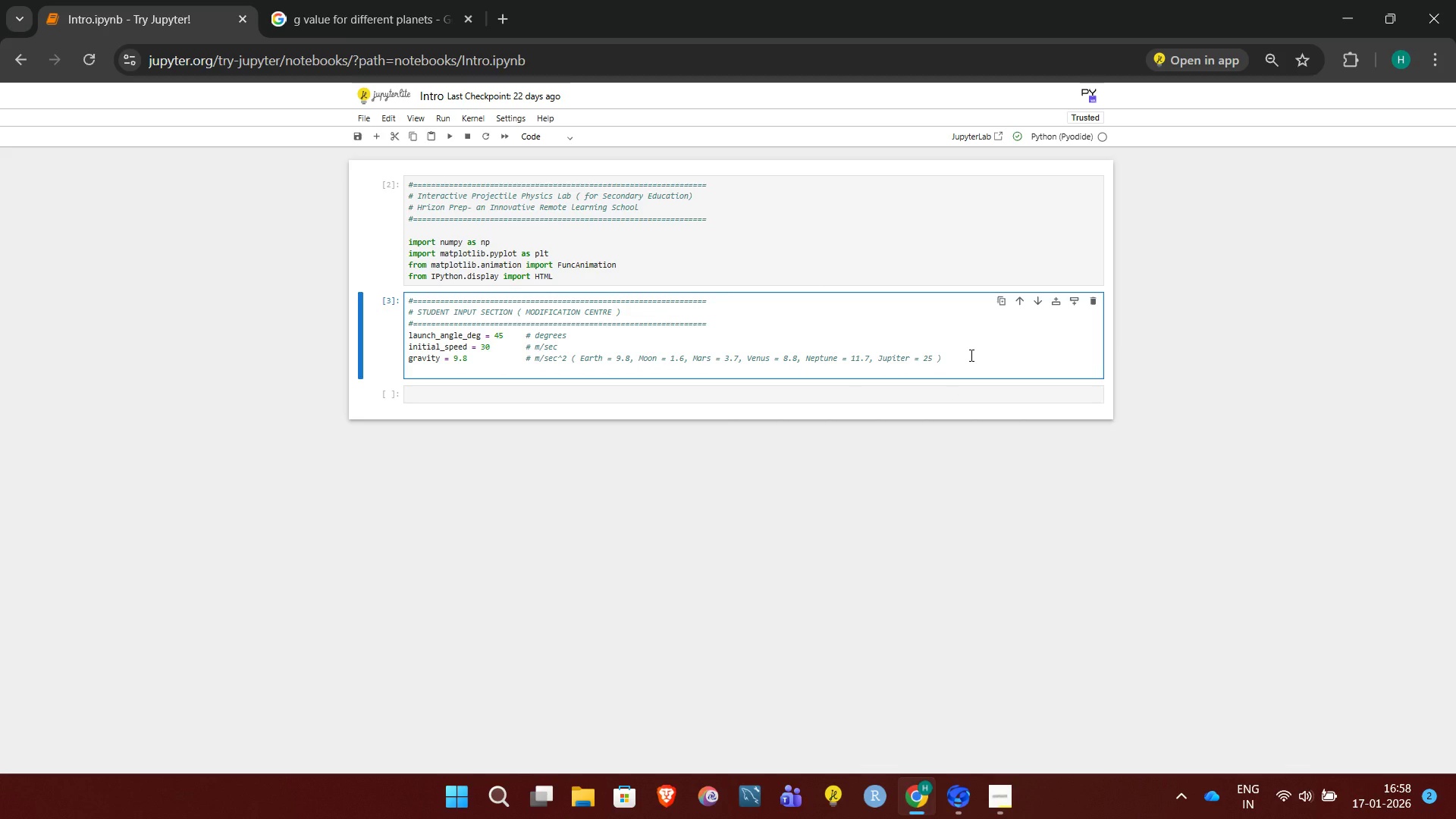 
key(Enter)
 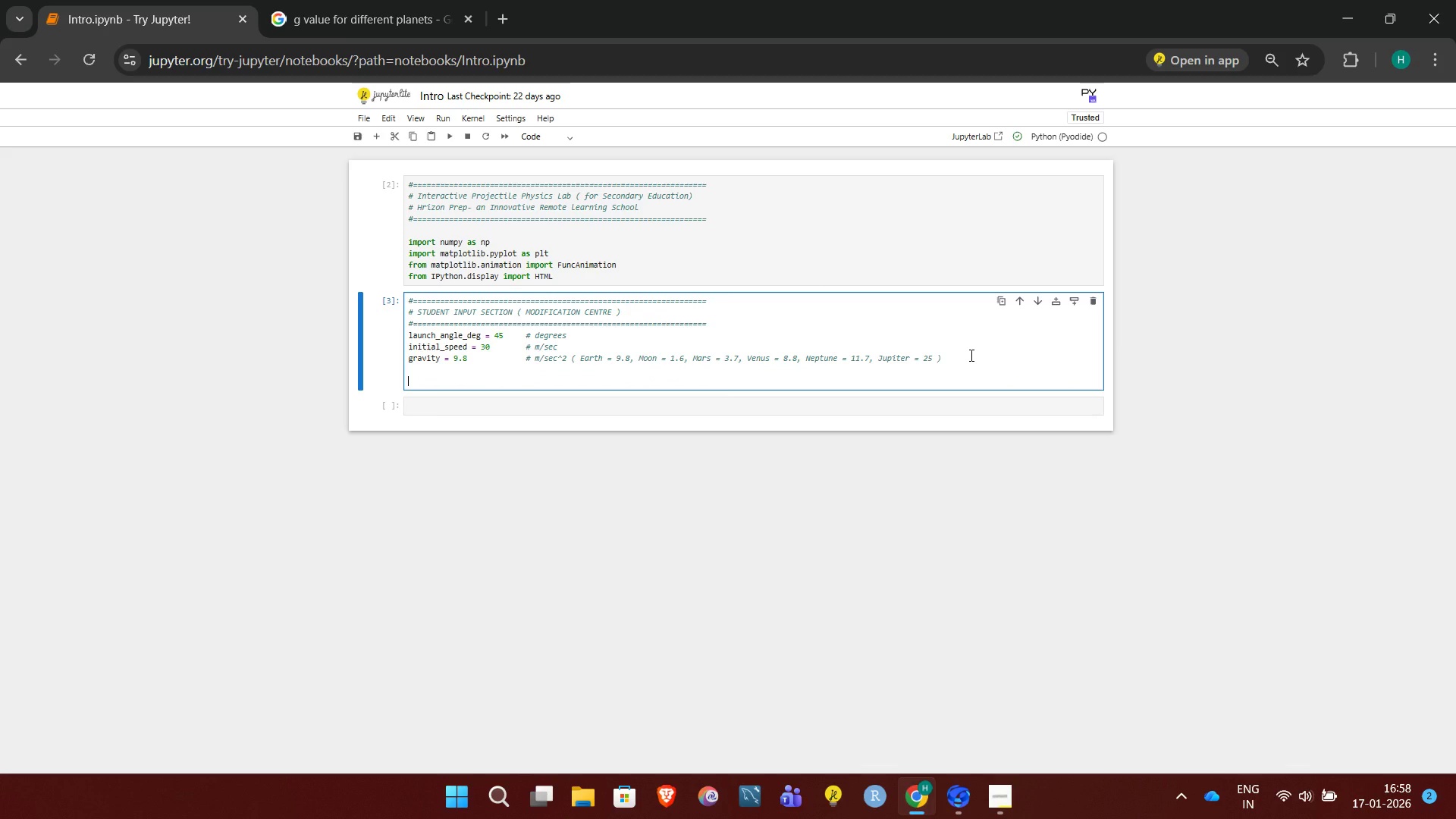 
type(# Some reference Values of )
 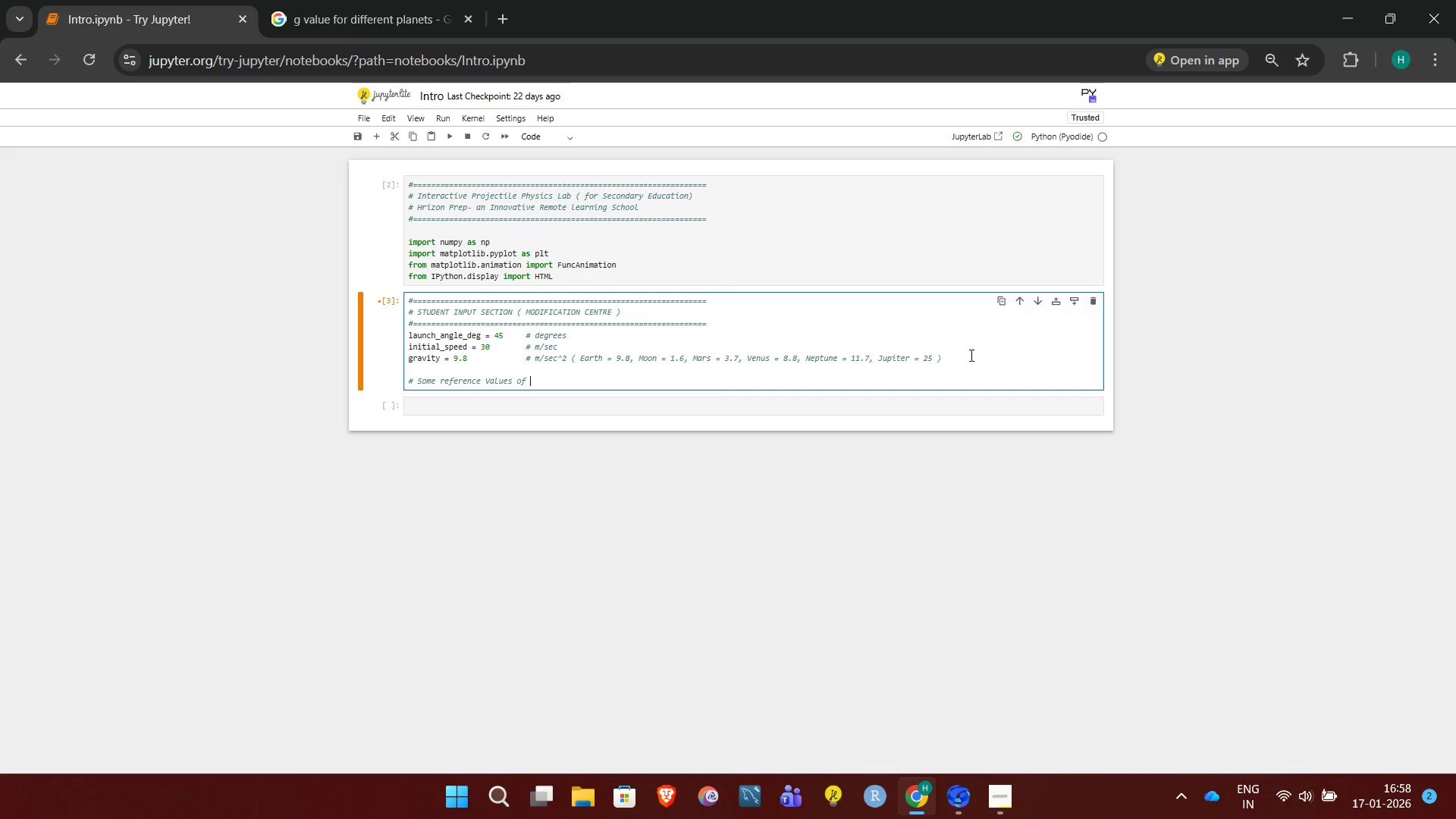 
type(acceleration due to gravity at f)
key(Backspace)
type(different)
 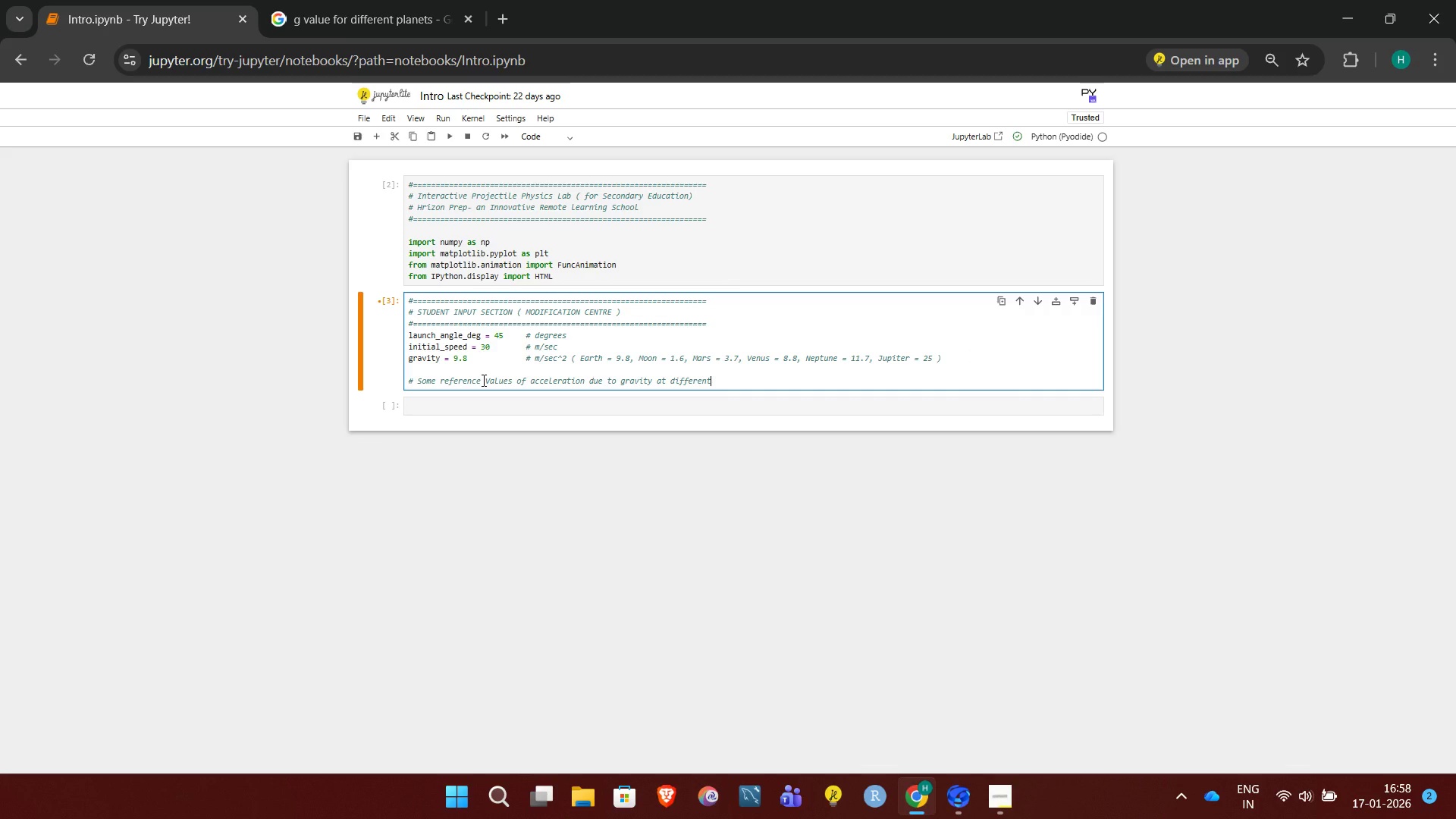 
left_click([482, 380])
 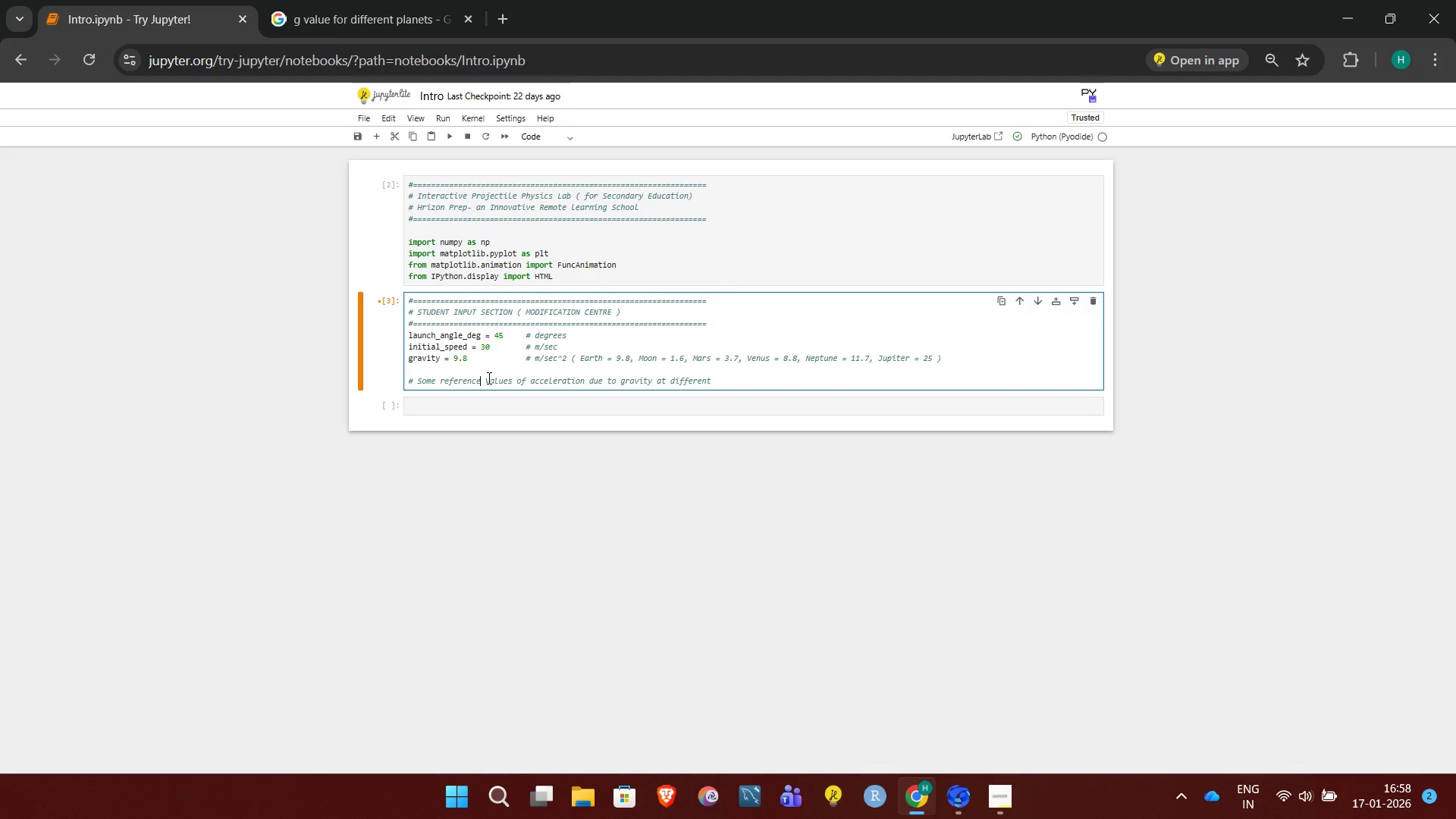 
type( approximate)
 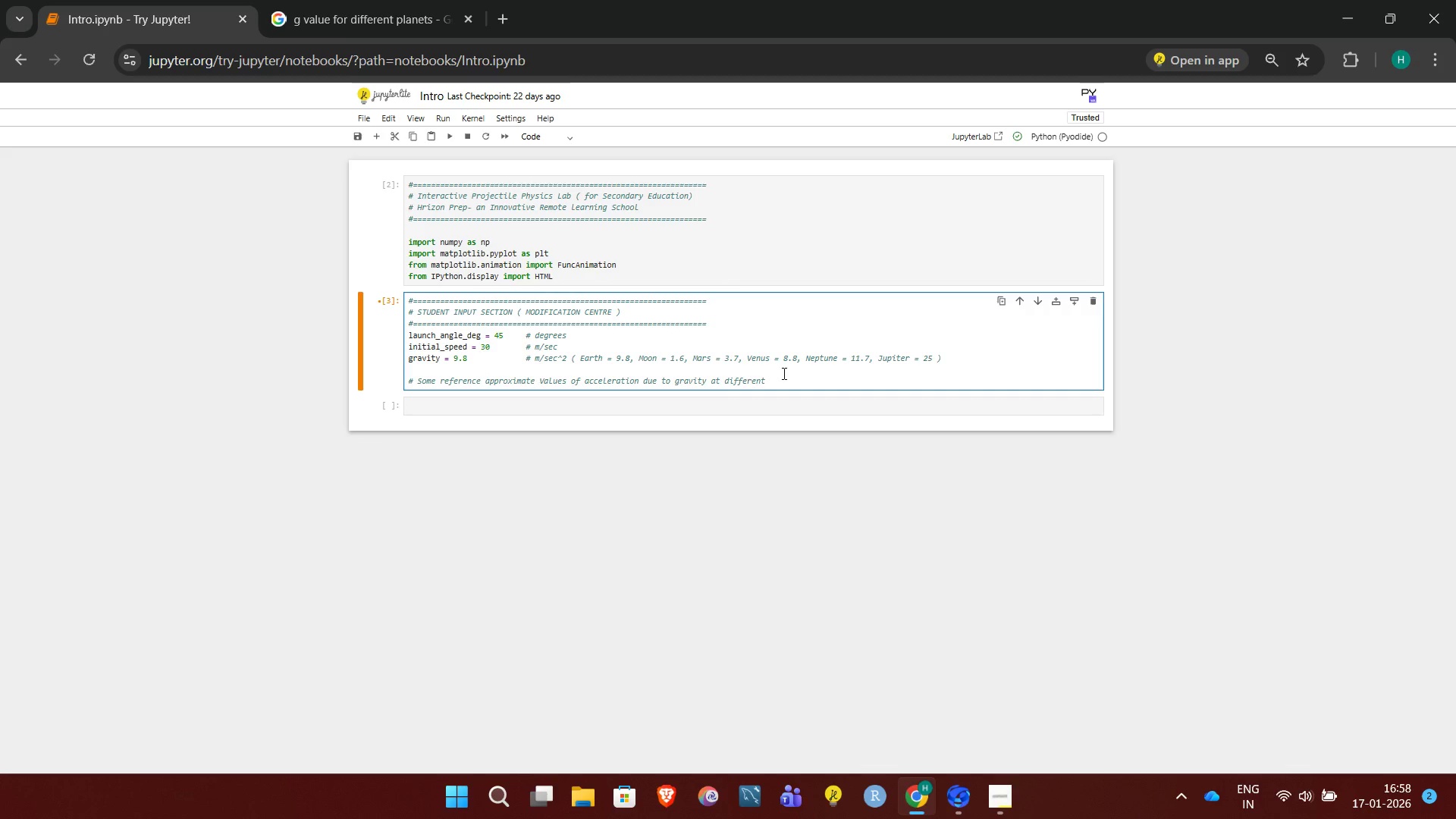 
left_click([785, 375])
 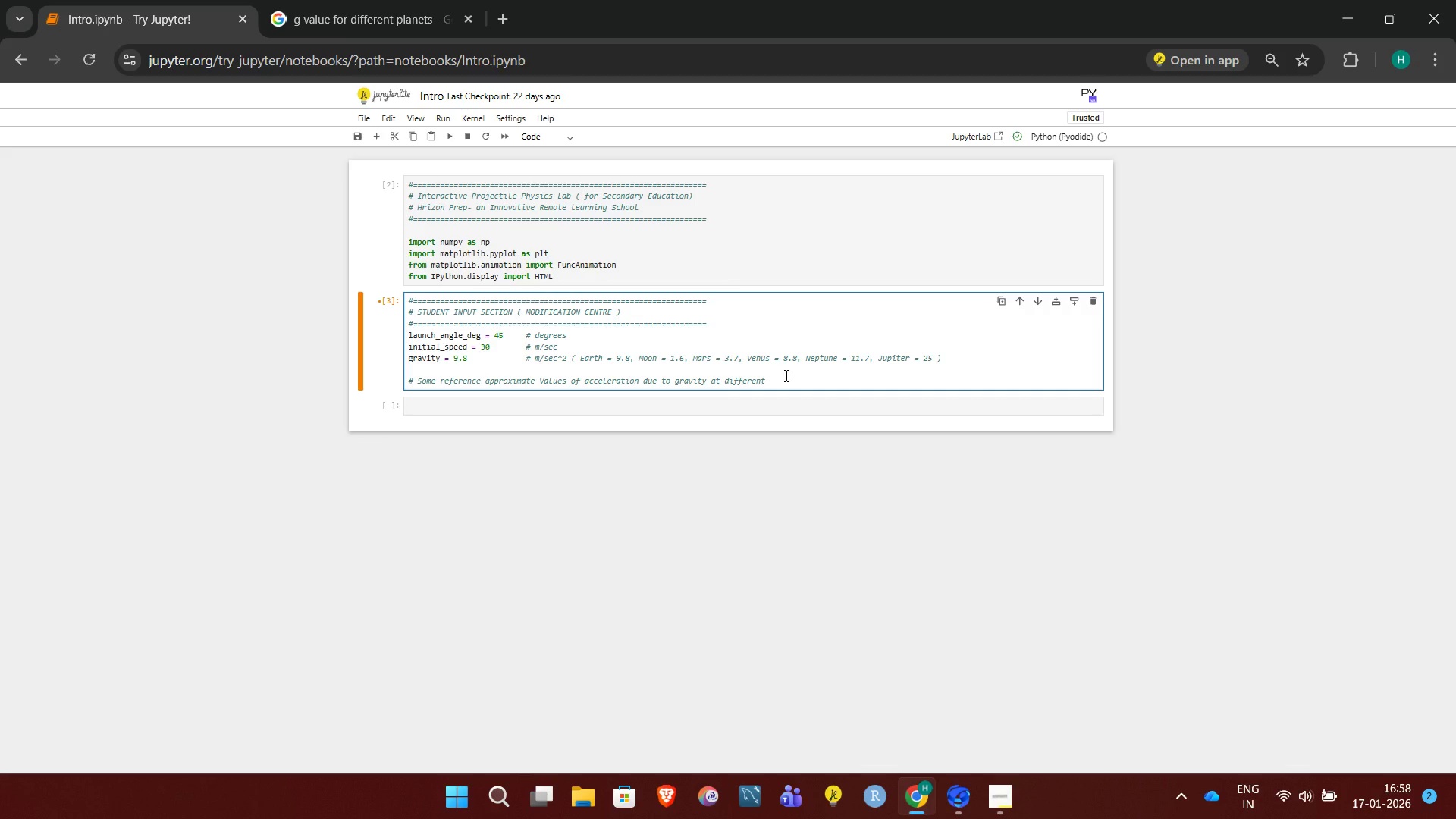 
type( planets are listed above, you can find more on web if needed))
 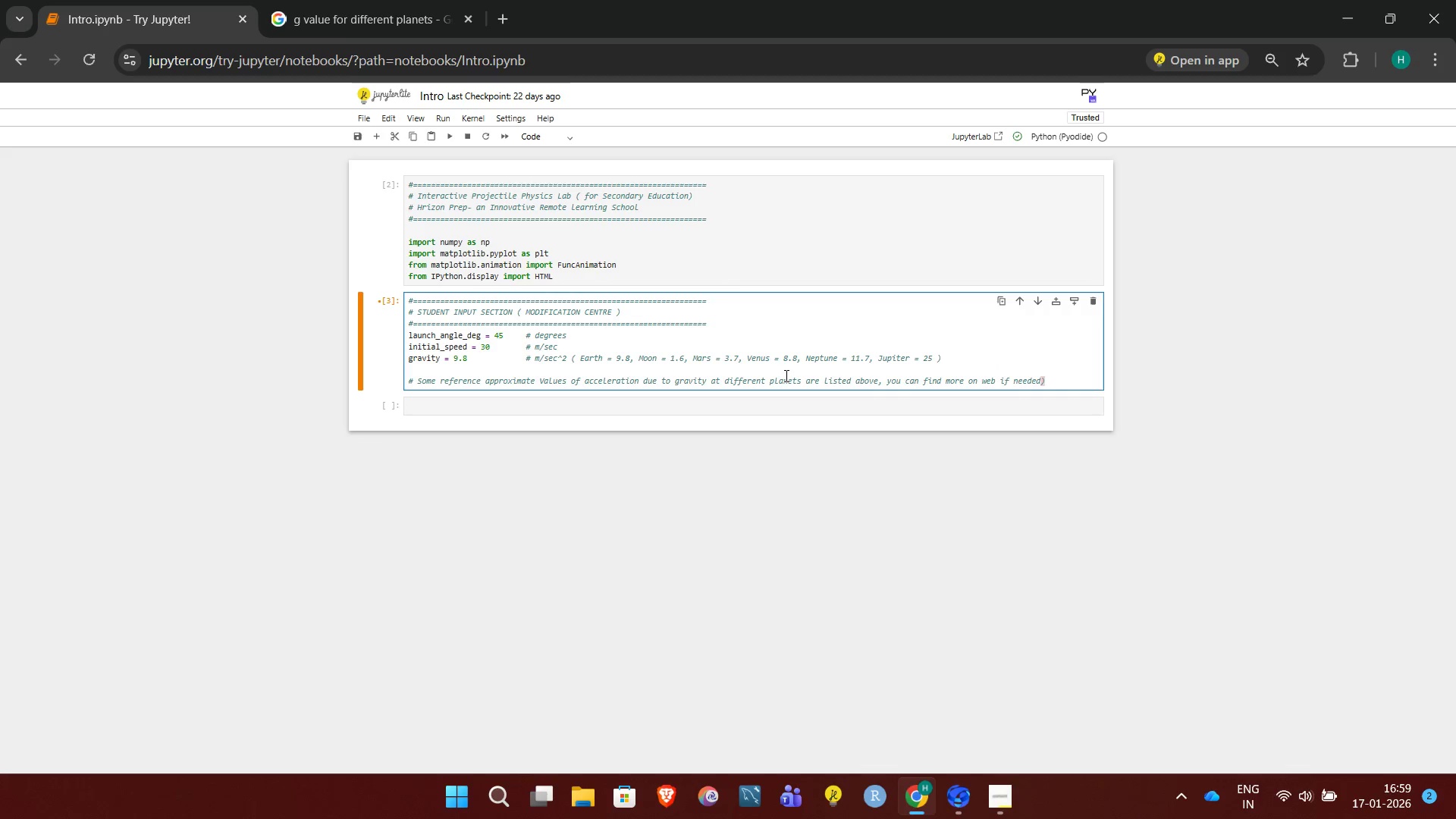 
key(Backspace)
 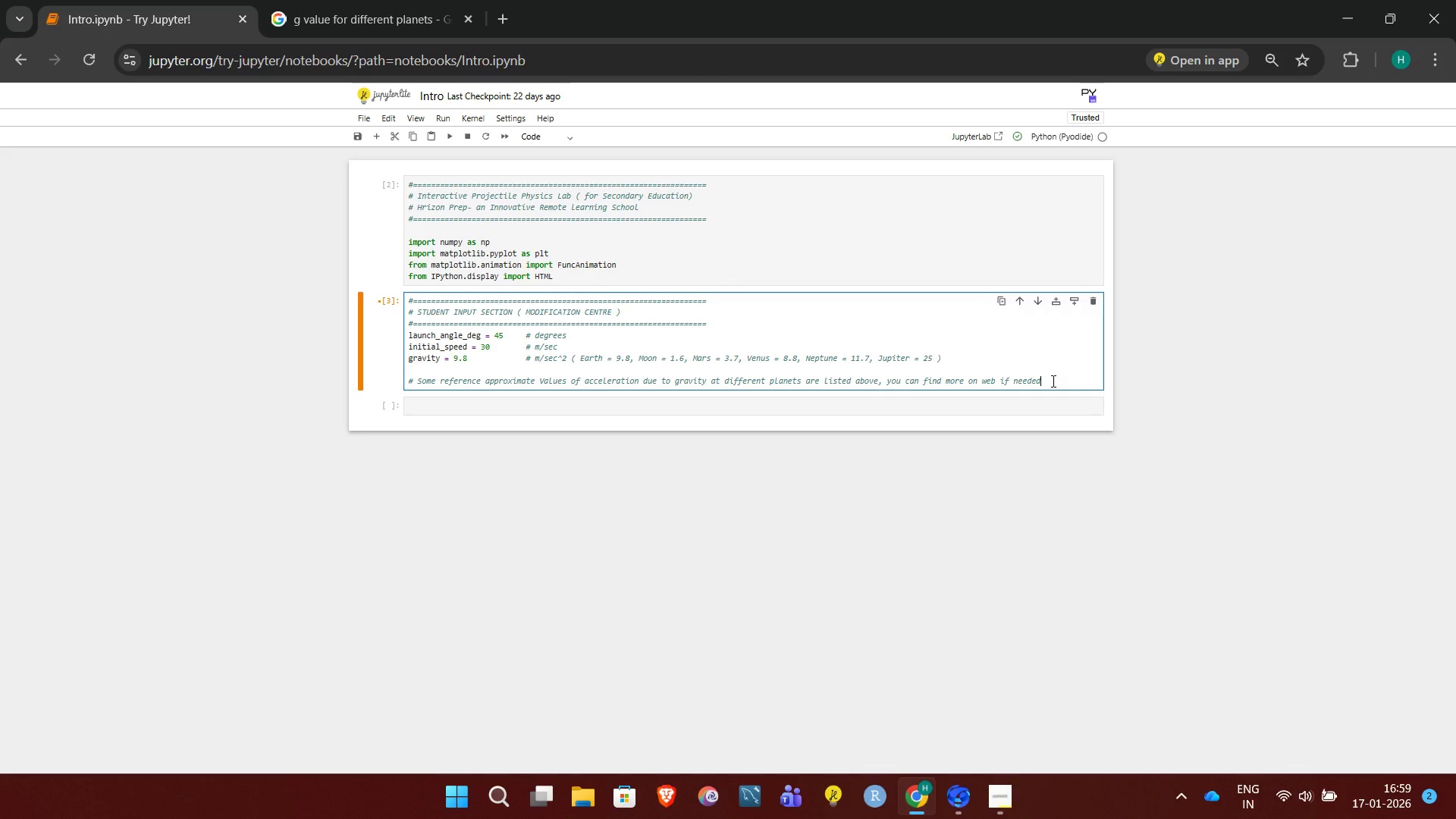 
key(Enter)
 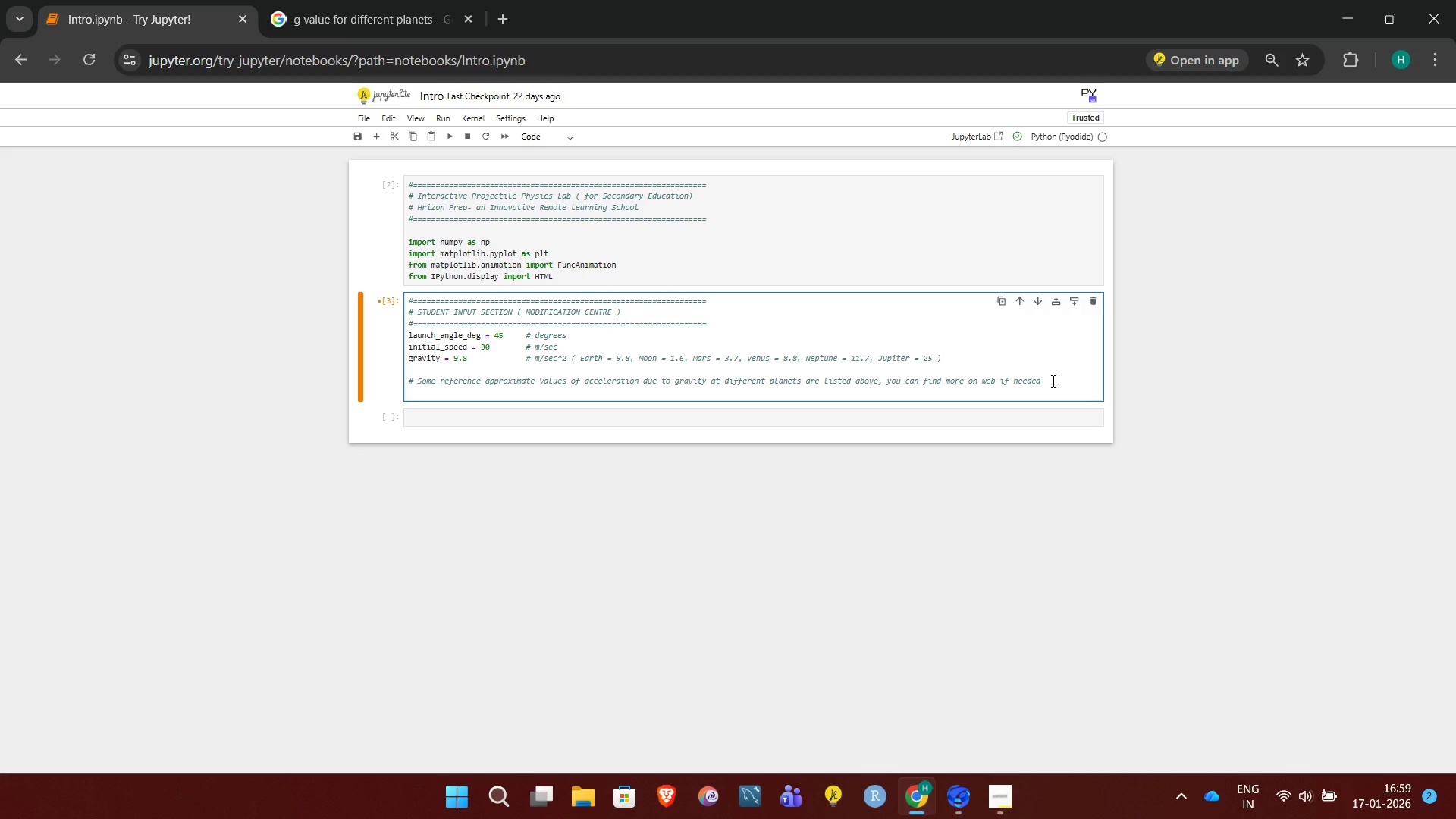 
wait(7.8)
 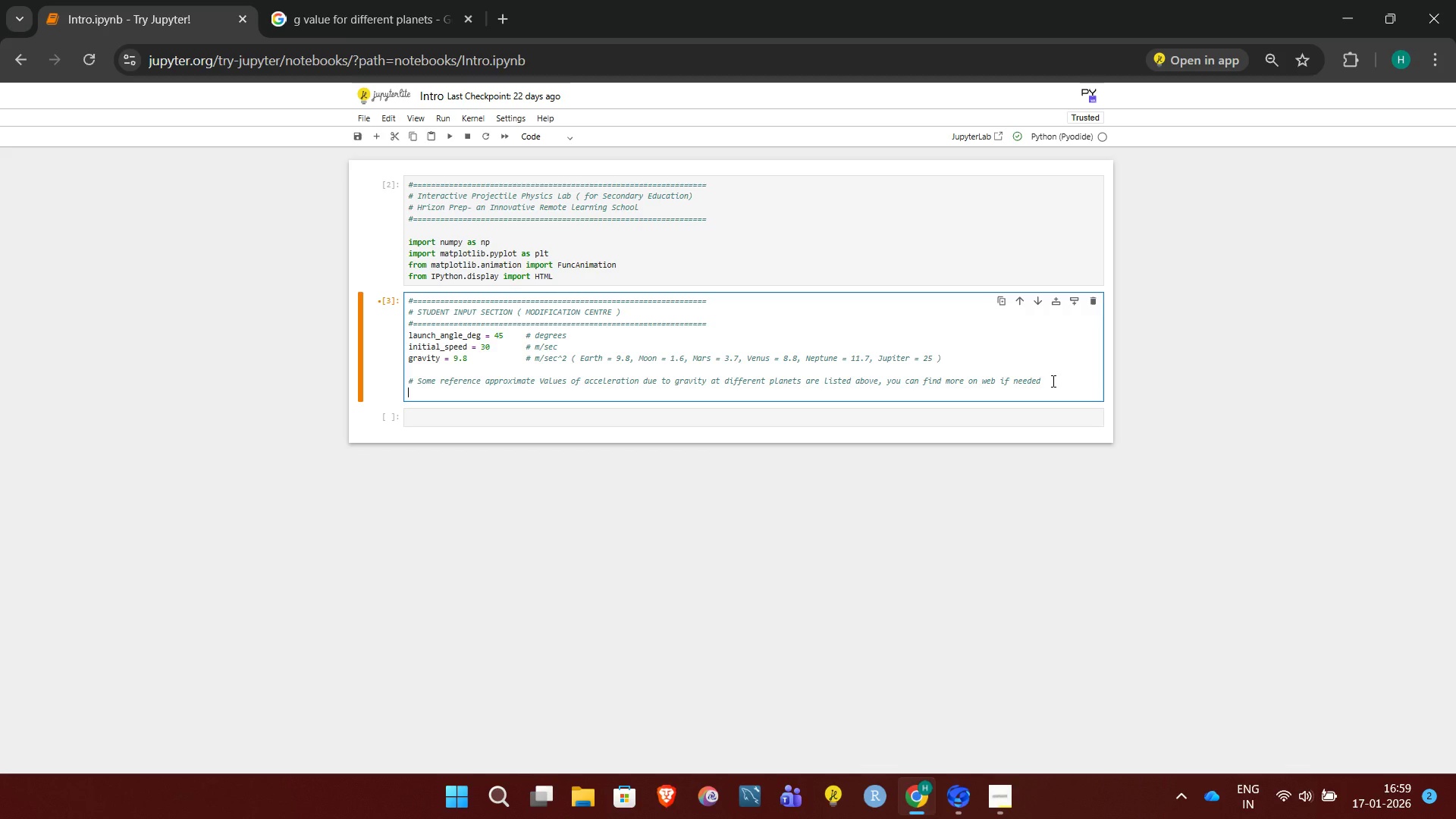 
left_click([985, 811])